 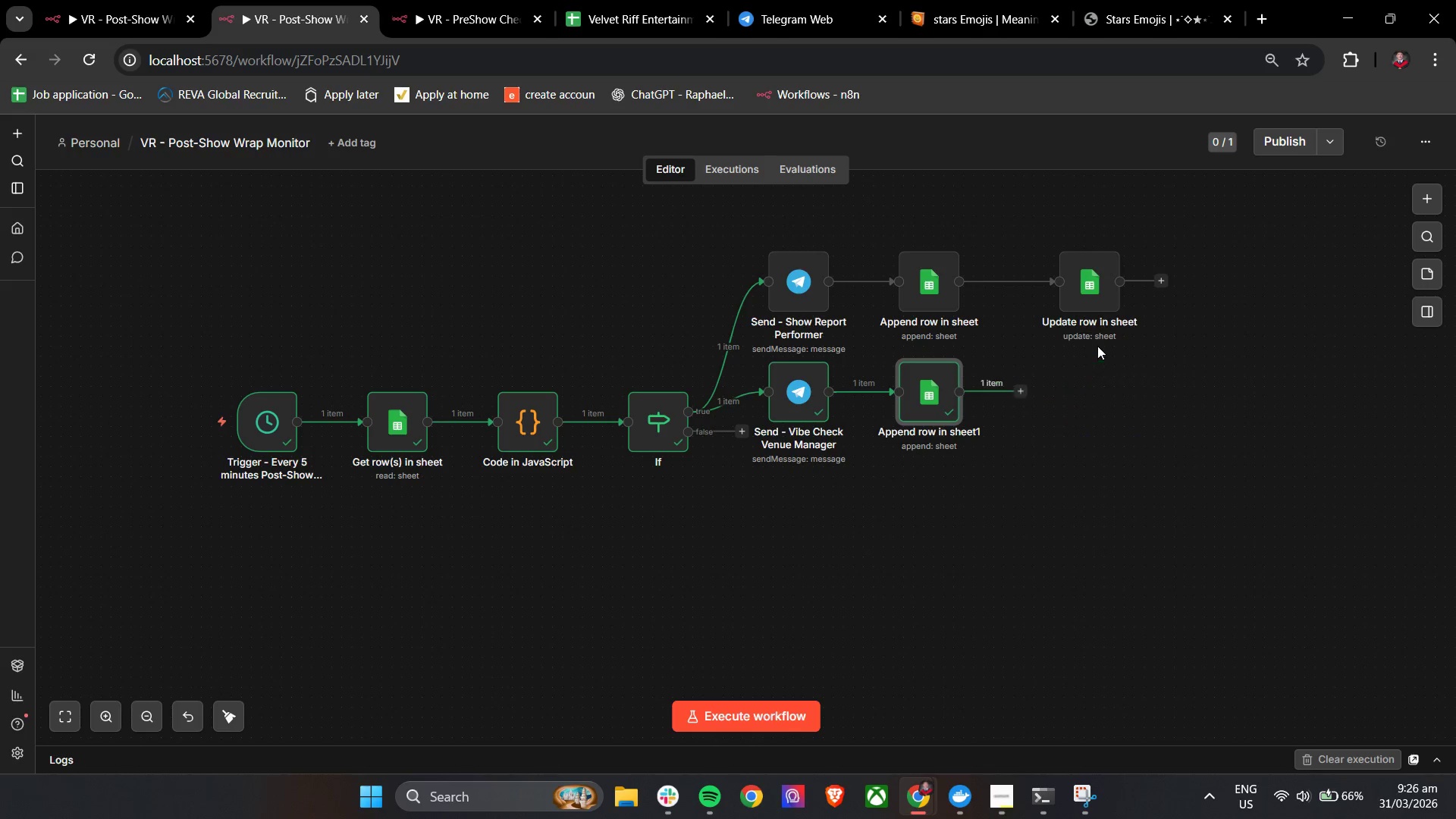 
left_click_drag(start_coordinate=[1091, 278], to_coordinate=[1118, 331])
 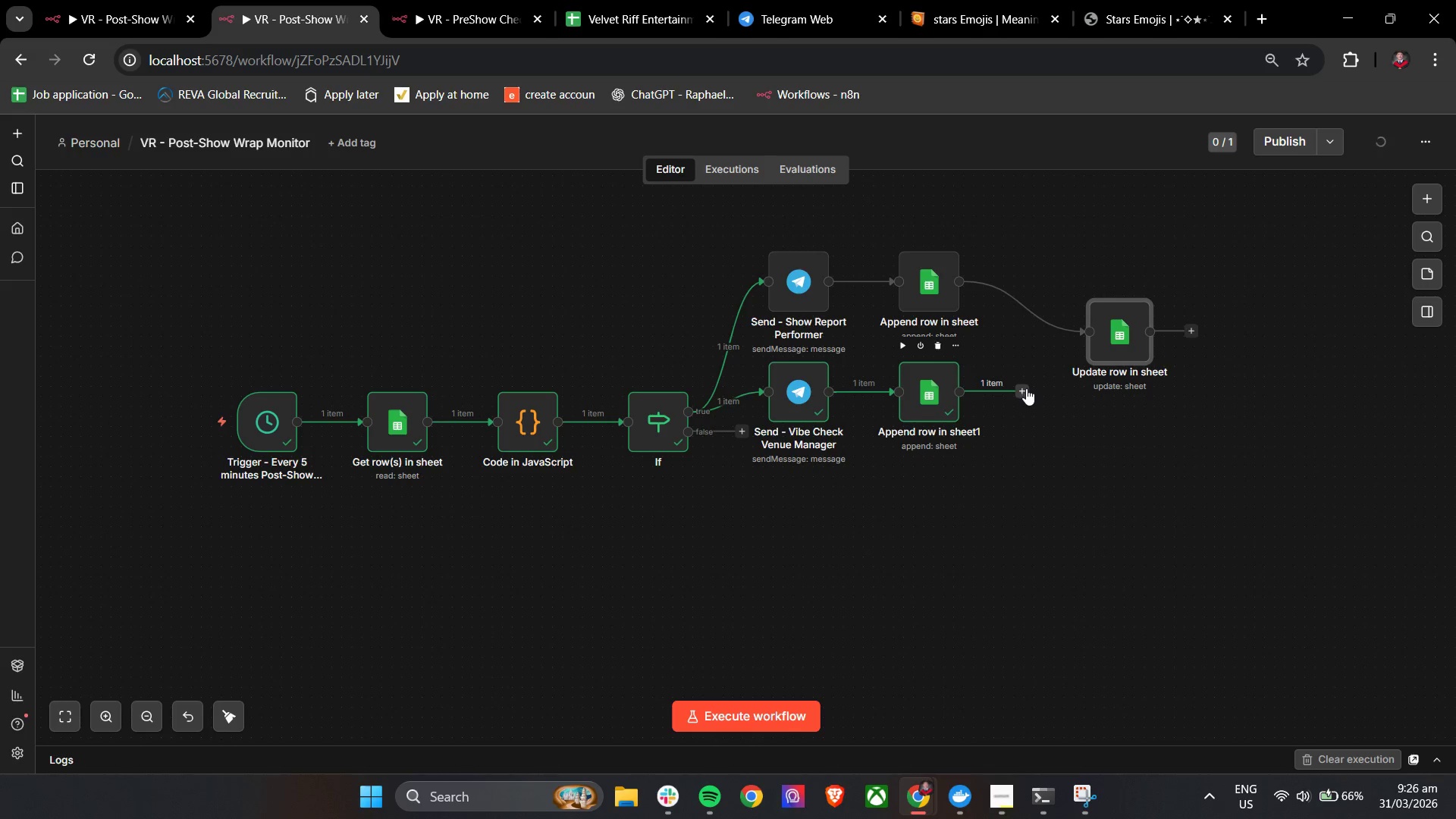 
left_click_drag(start_coordinate=[1026, 388], to_coordinate=[1111, 334])
 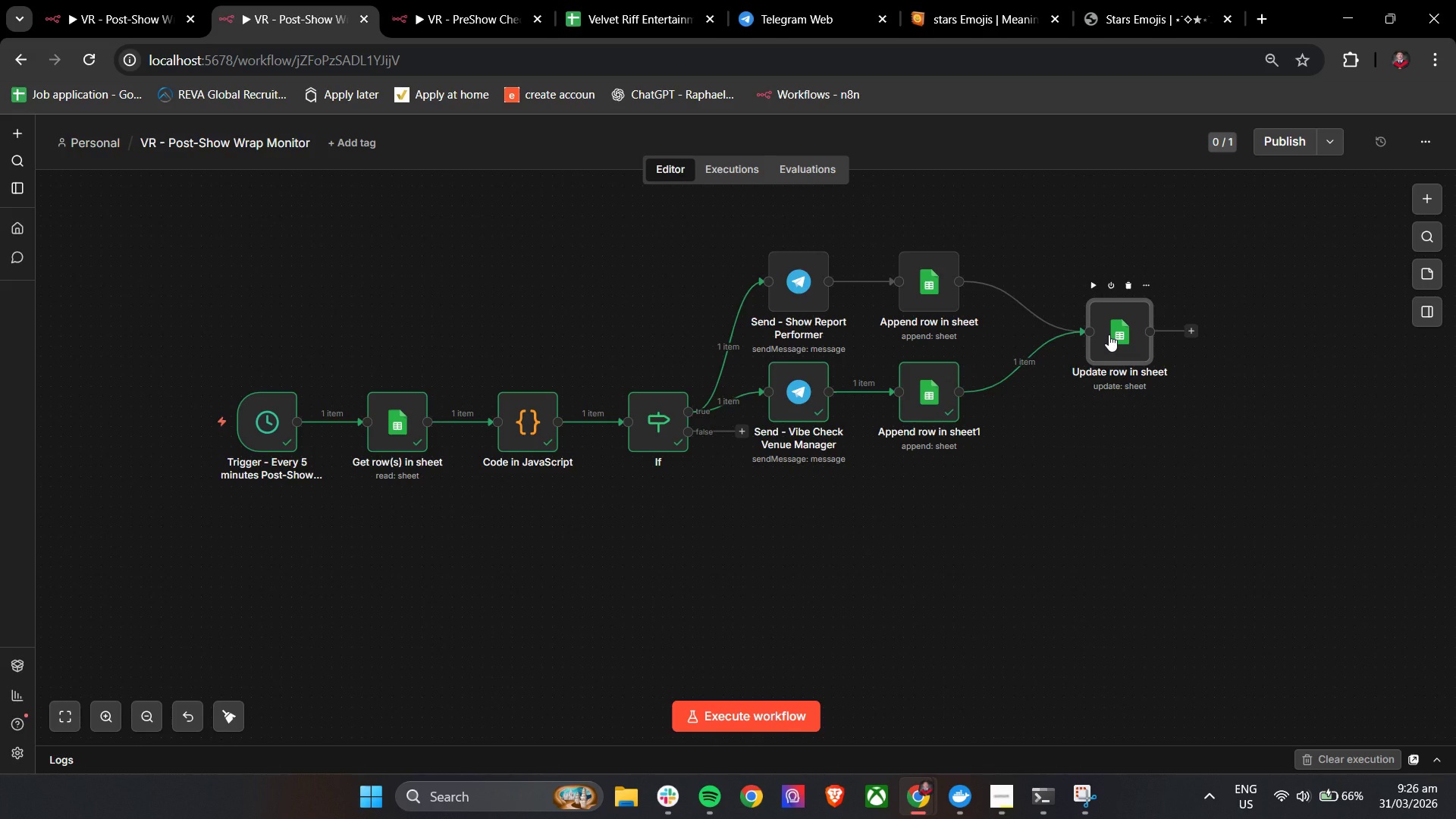 
double_click([1109, 334])
 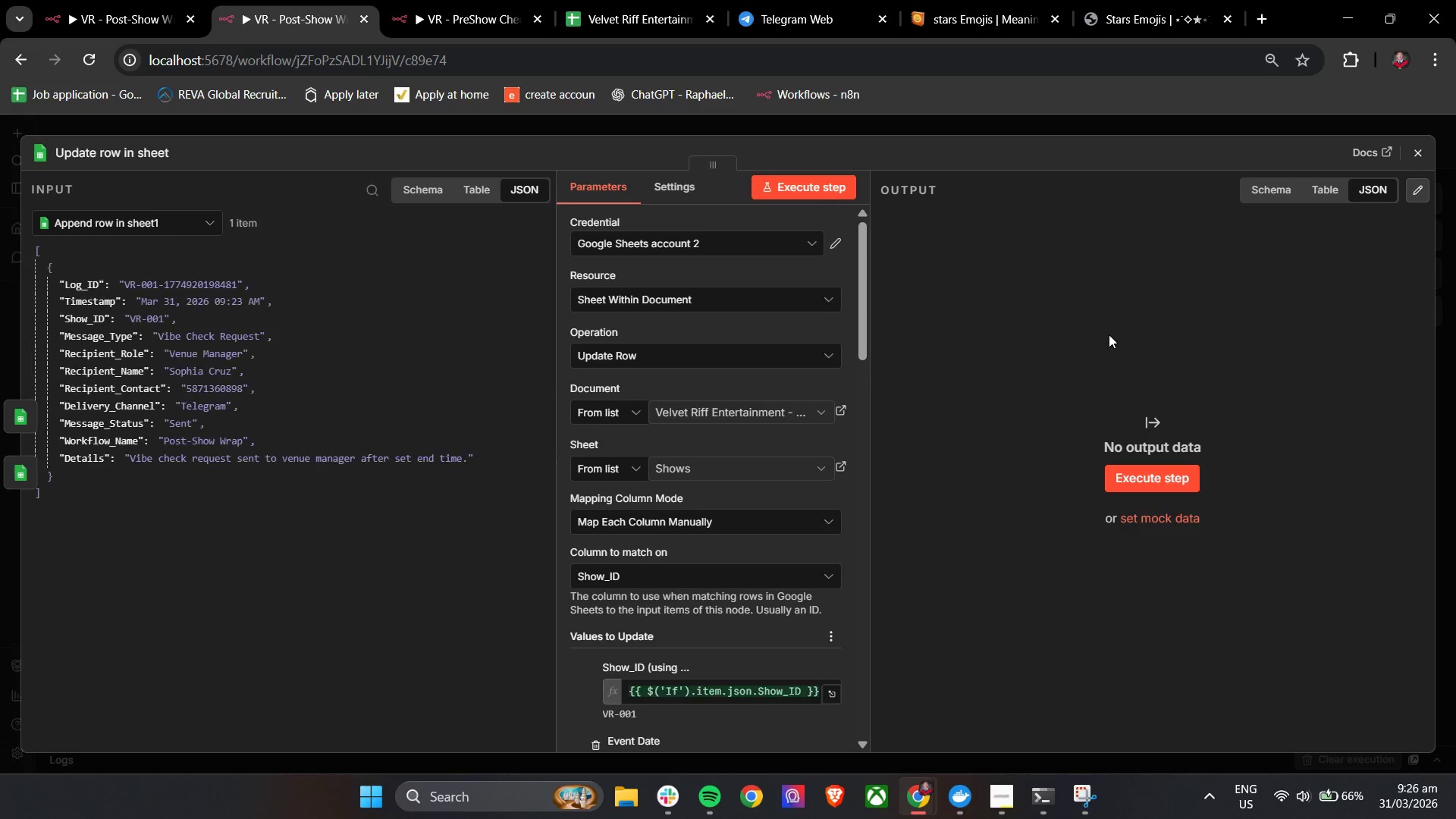 
scroll: coordinate [713, 506], scroll_direction: down, amount: 14.0
 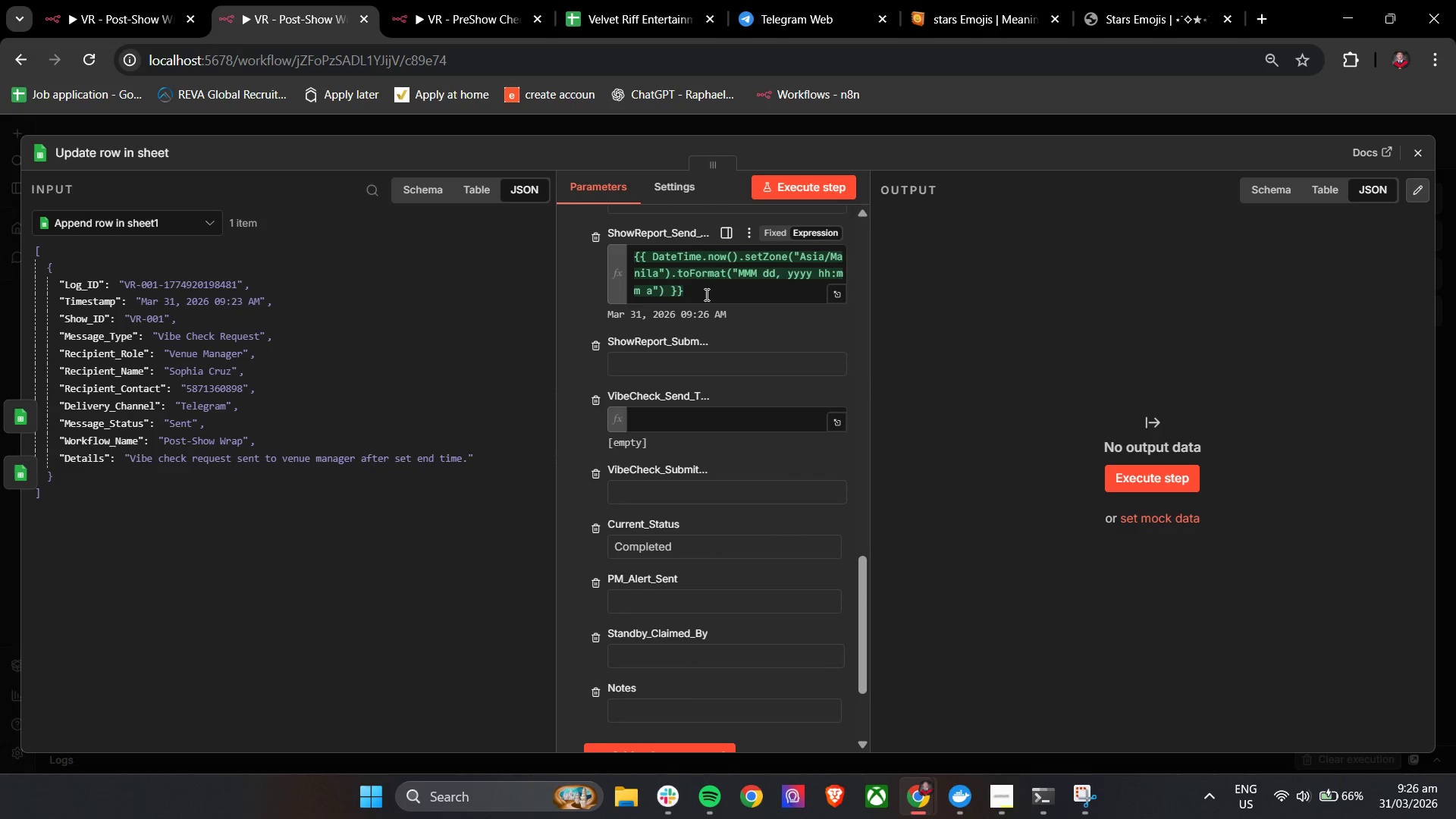 
left_click_drag(start_coordinate=[704, 293], to_coordinate=[618, 251])
 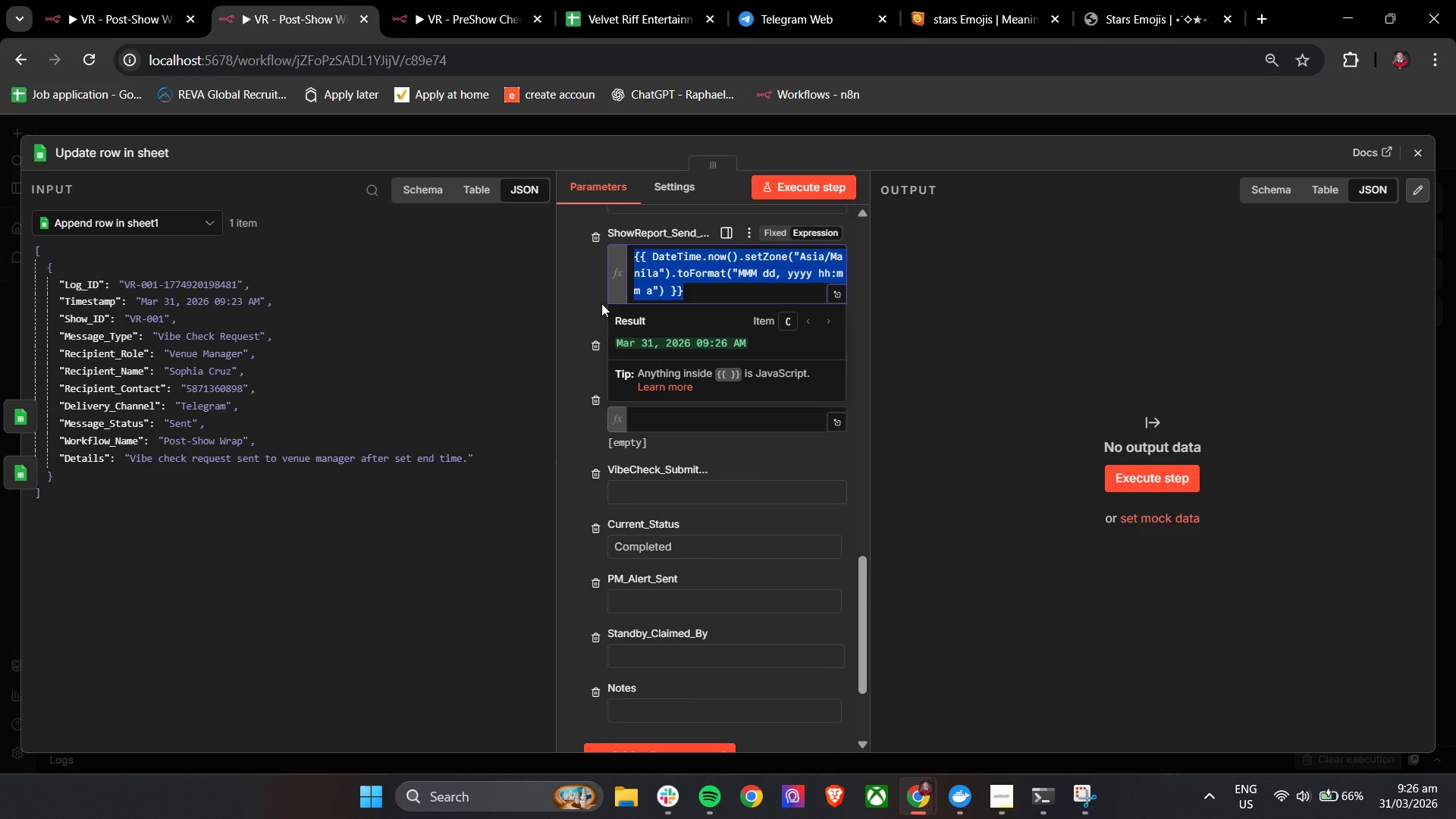 
key(Control+C)
 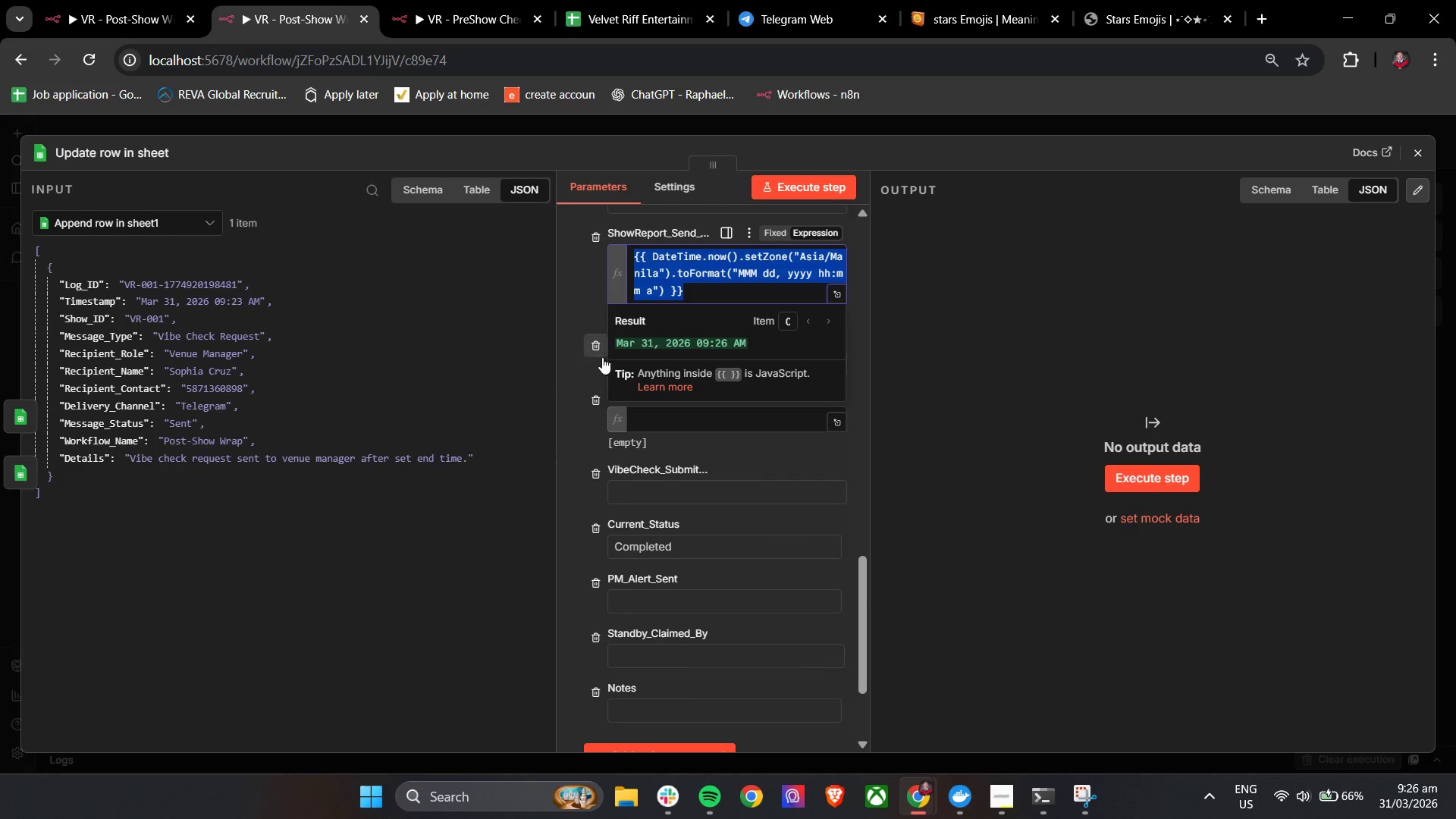 
key(Control+C)
 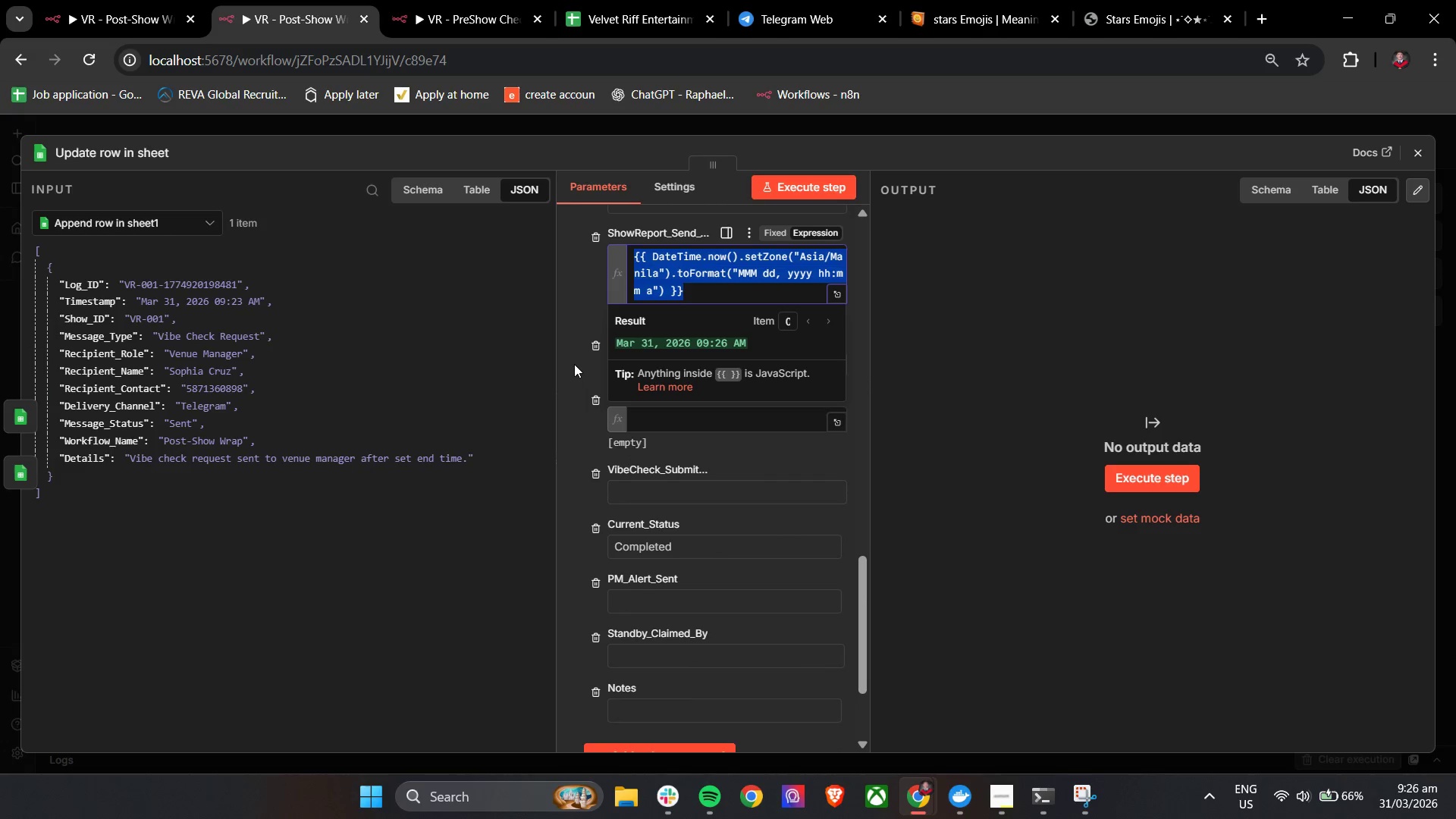 
left_click([573, 362])
 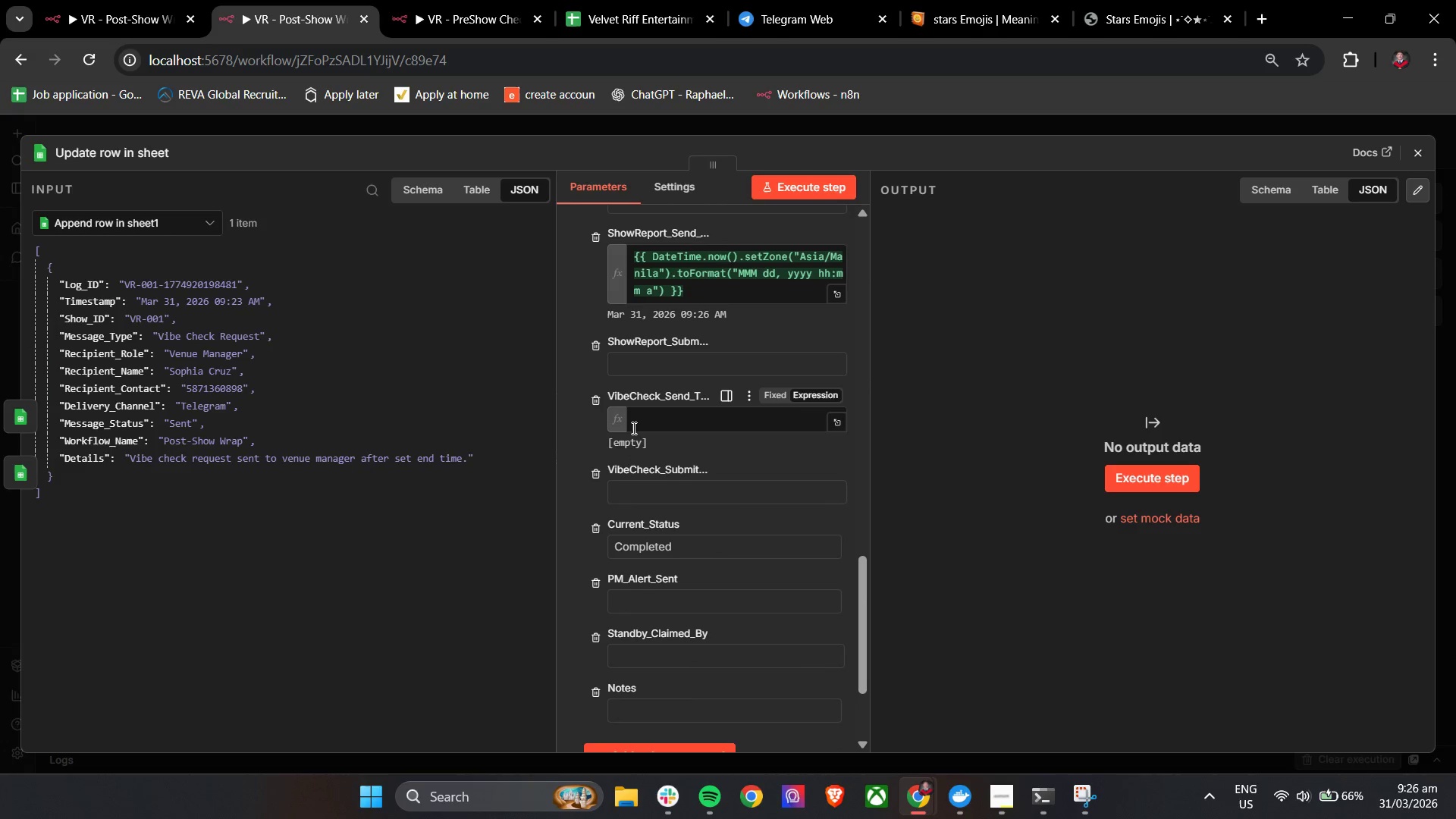 
left_click([643, 425])
 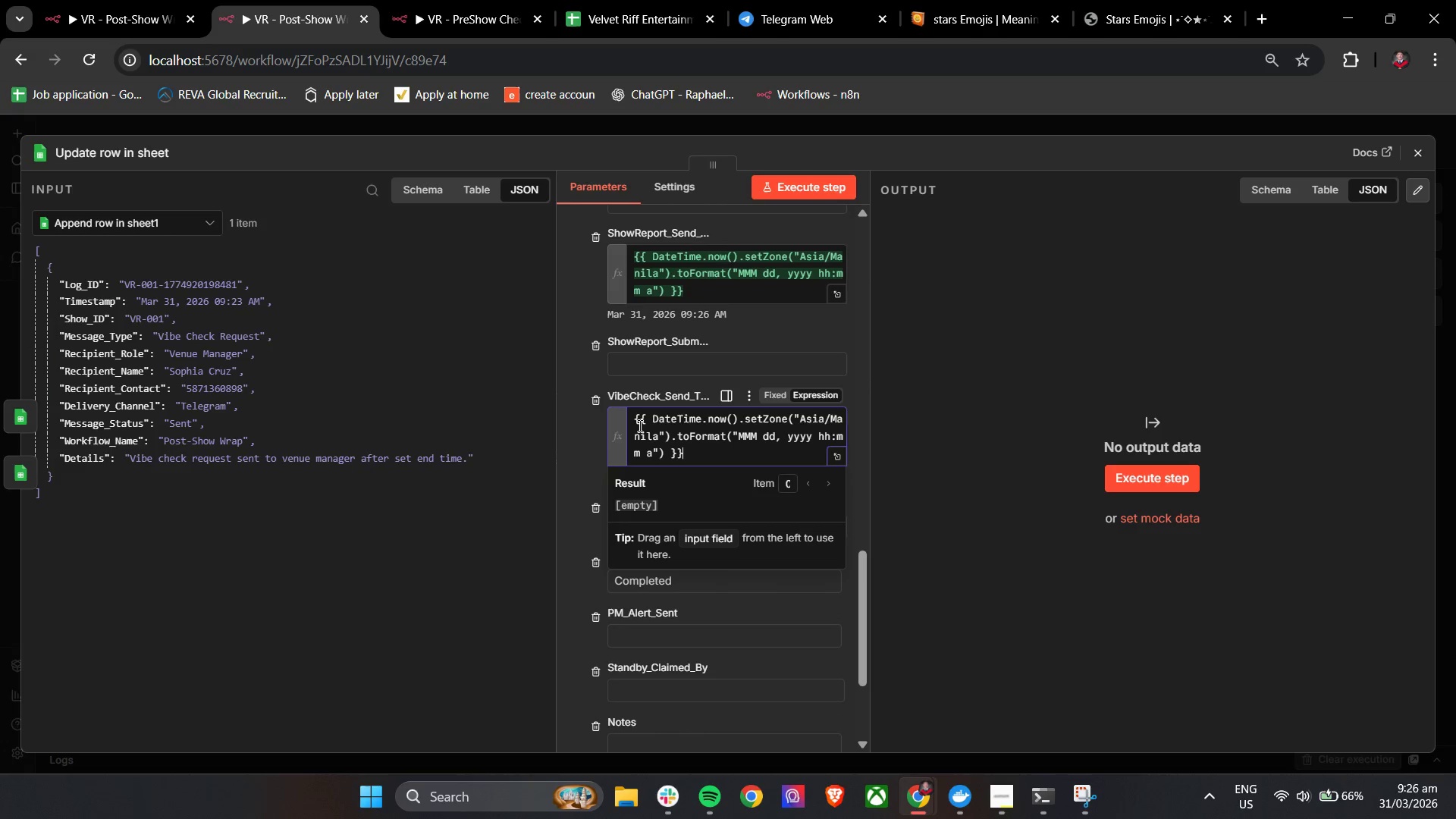 
key(Control+V)
 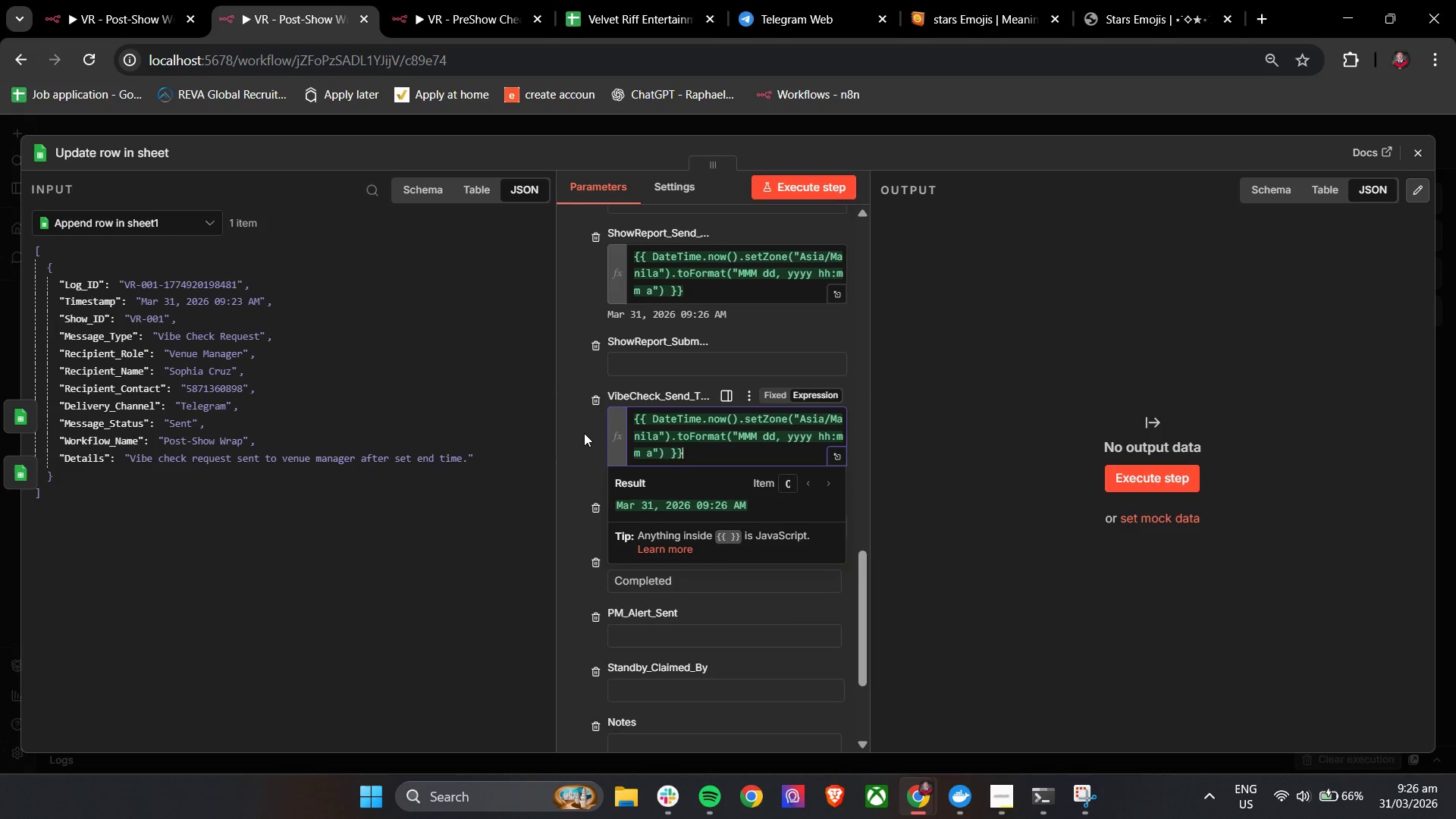 
left_click([584, 433])
 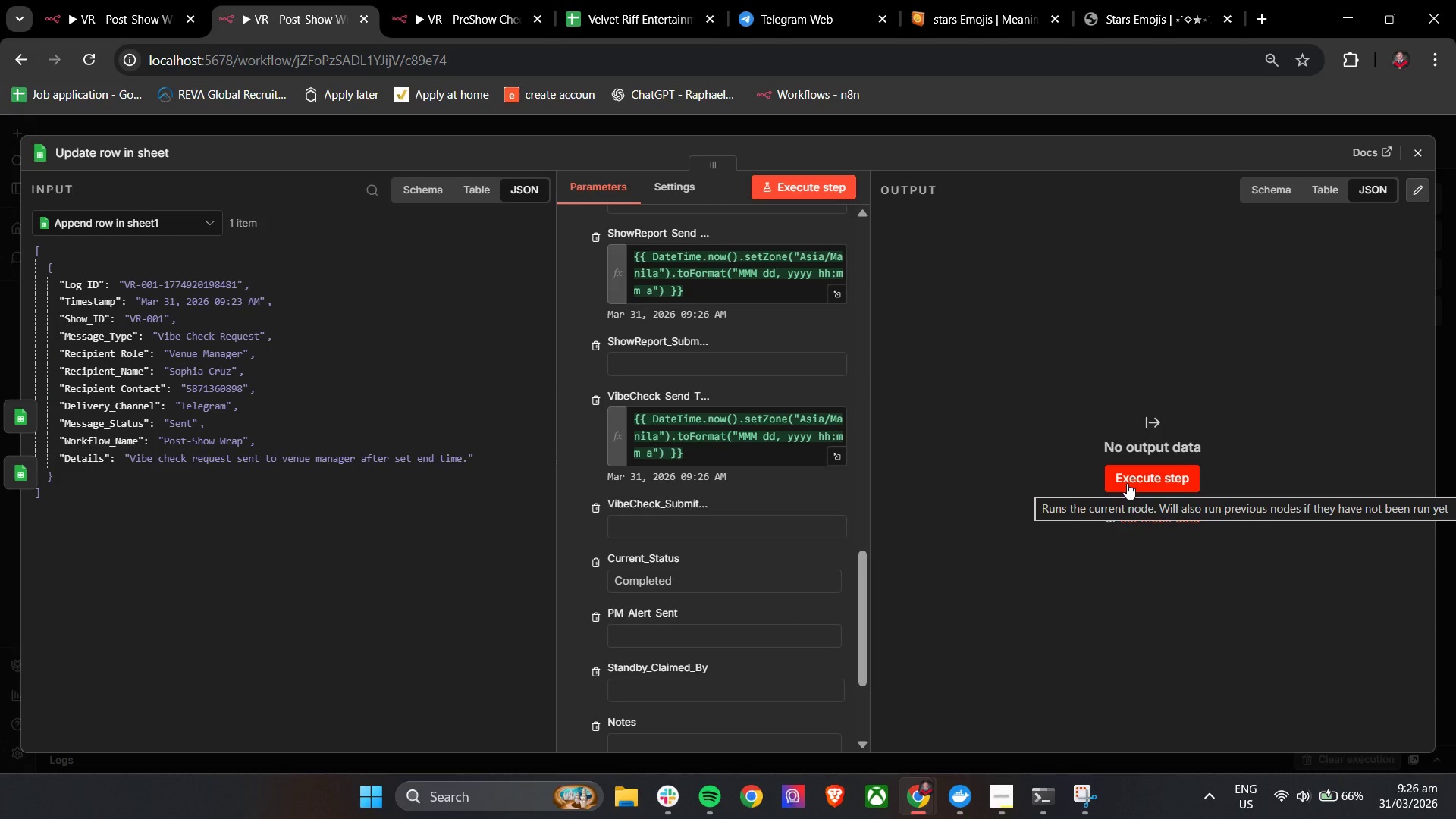 
left_click([1127, 483])
 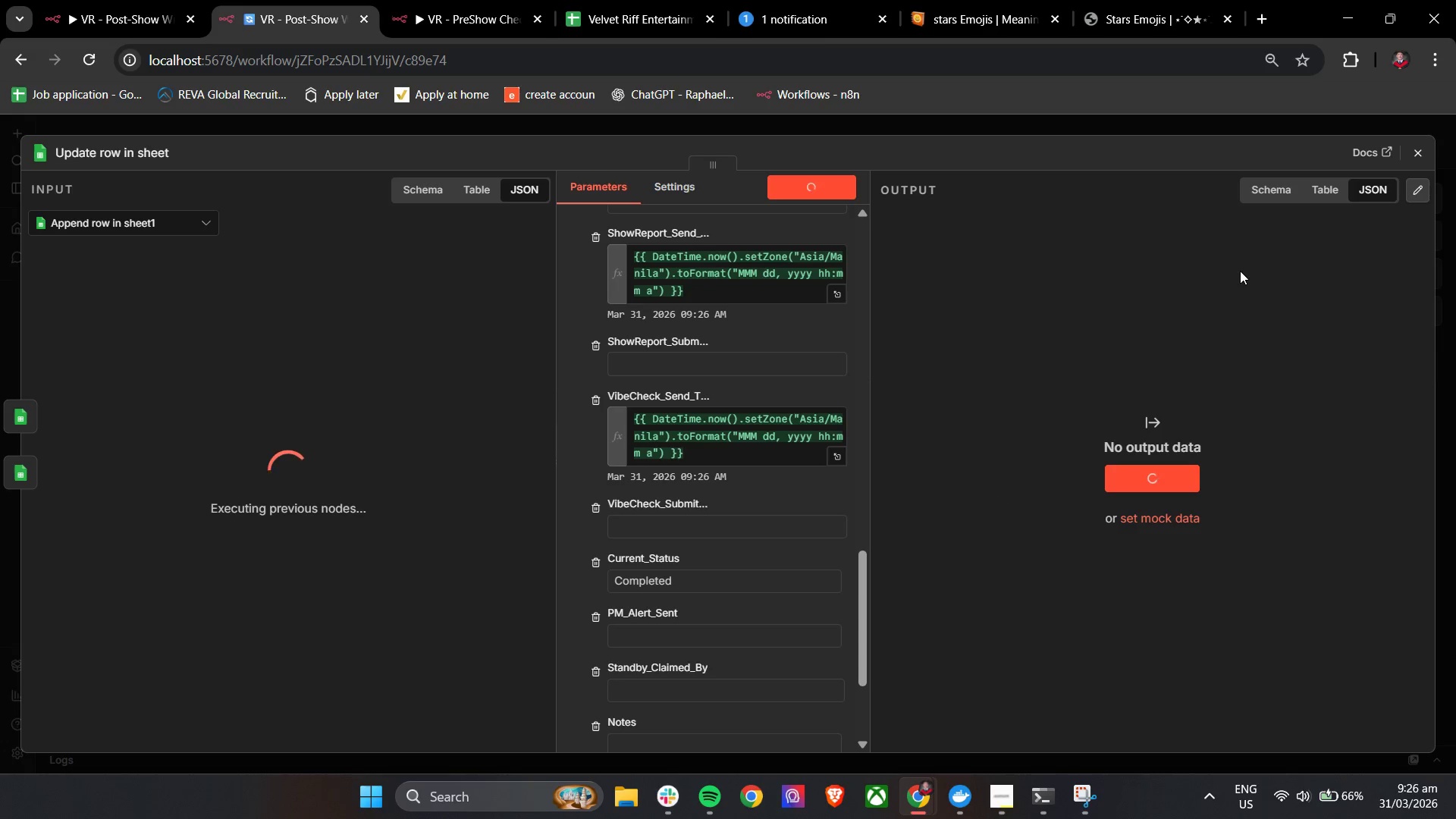 
left_click([805, 6])
 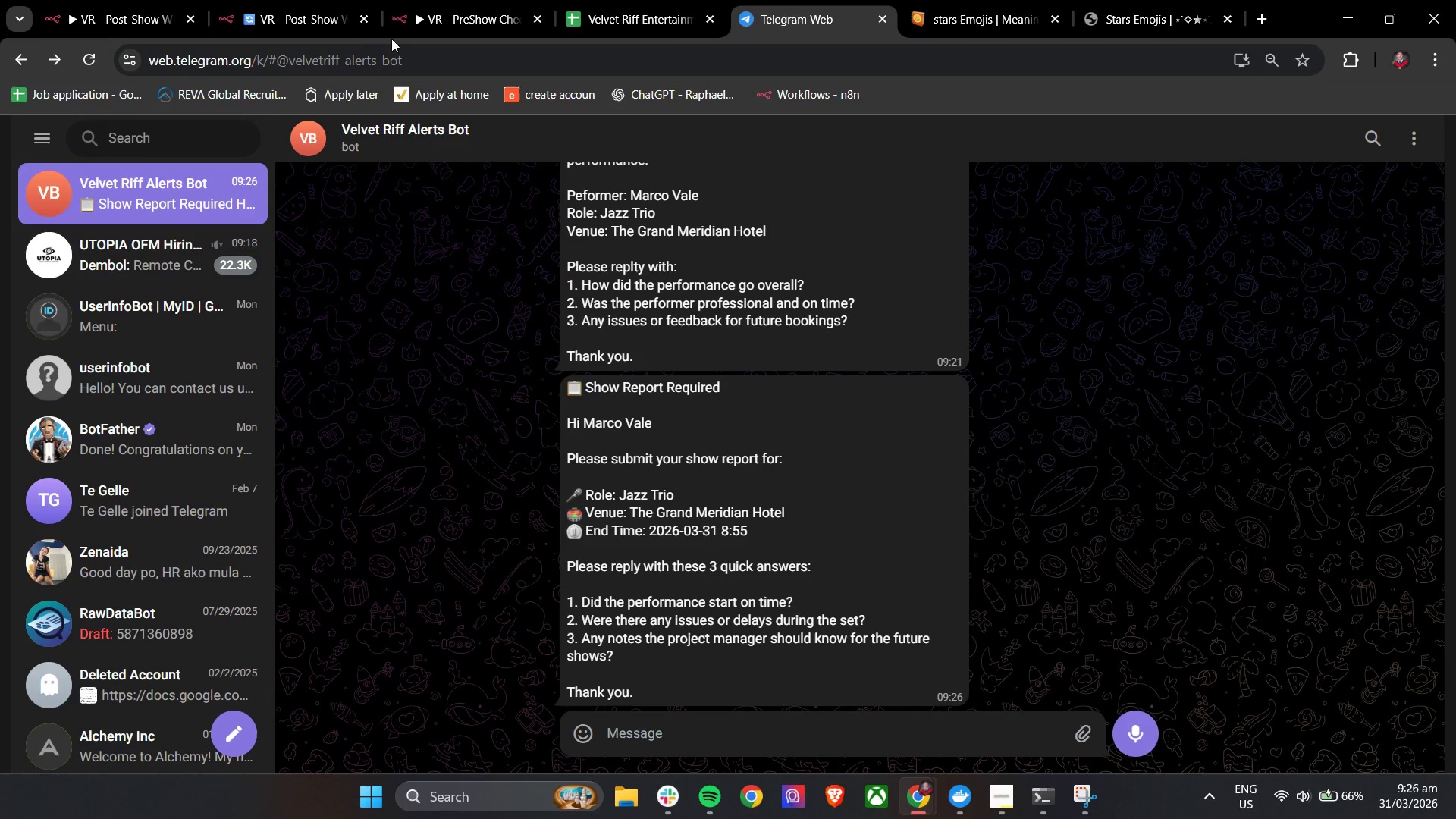 
left_click([310, 0])
 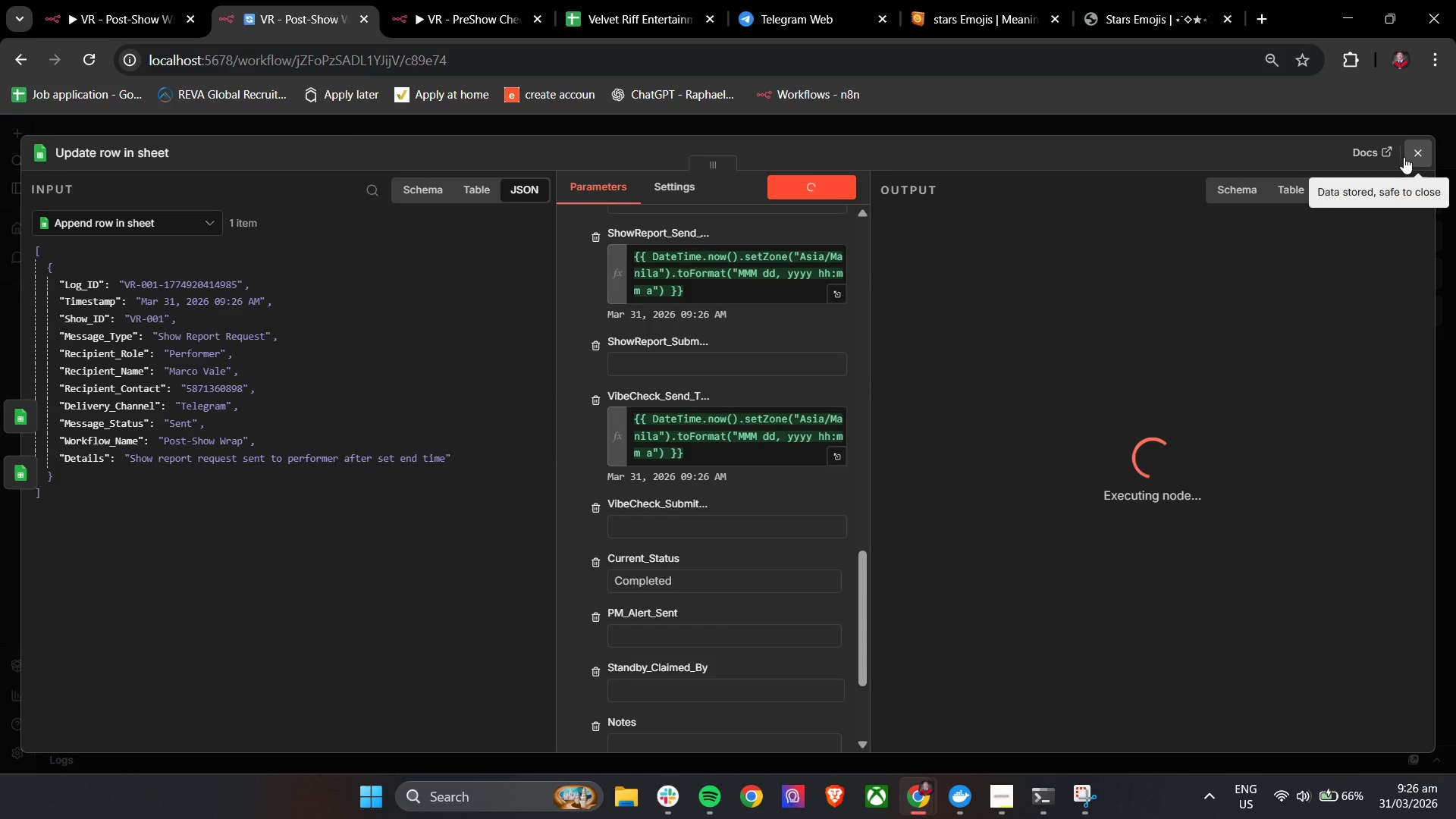 
left_click([1404, 157])
 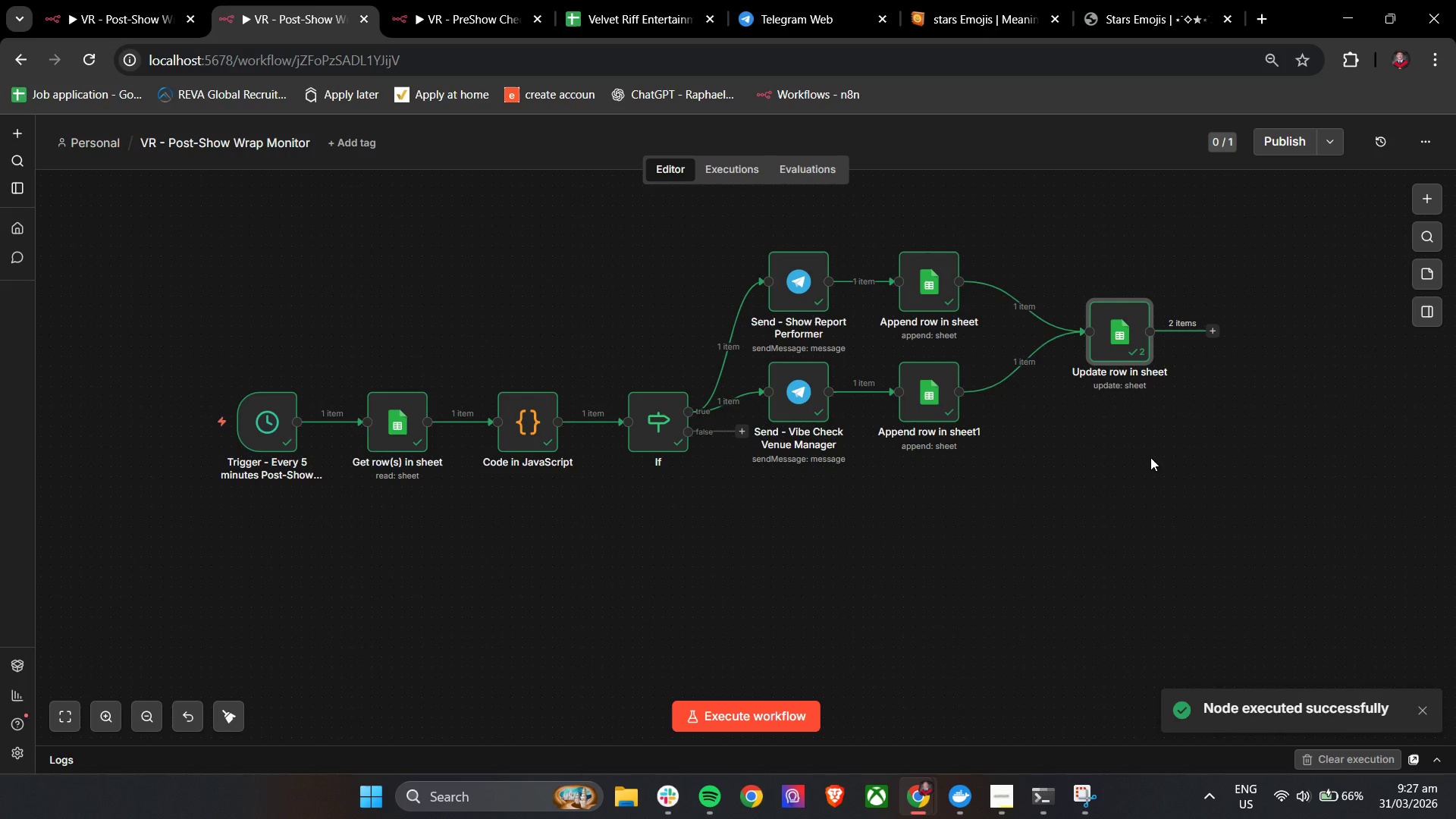 
hold_key(key=ControlLeft, duration=0.73)
 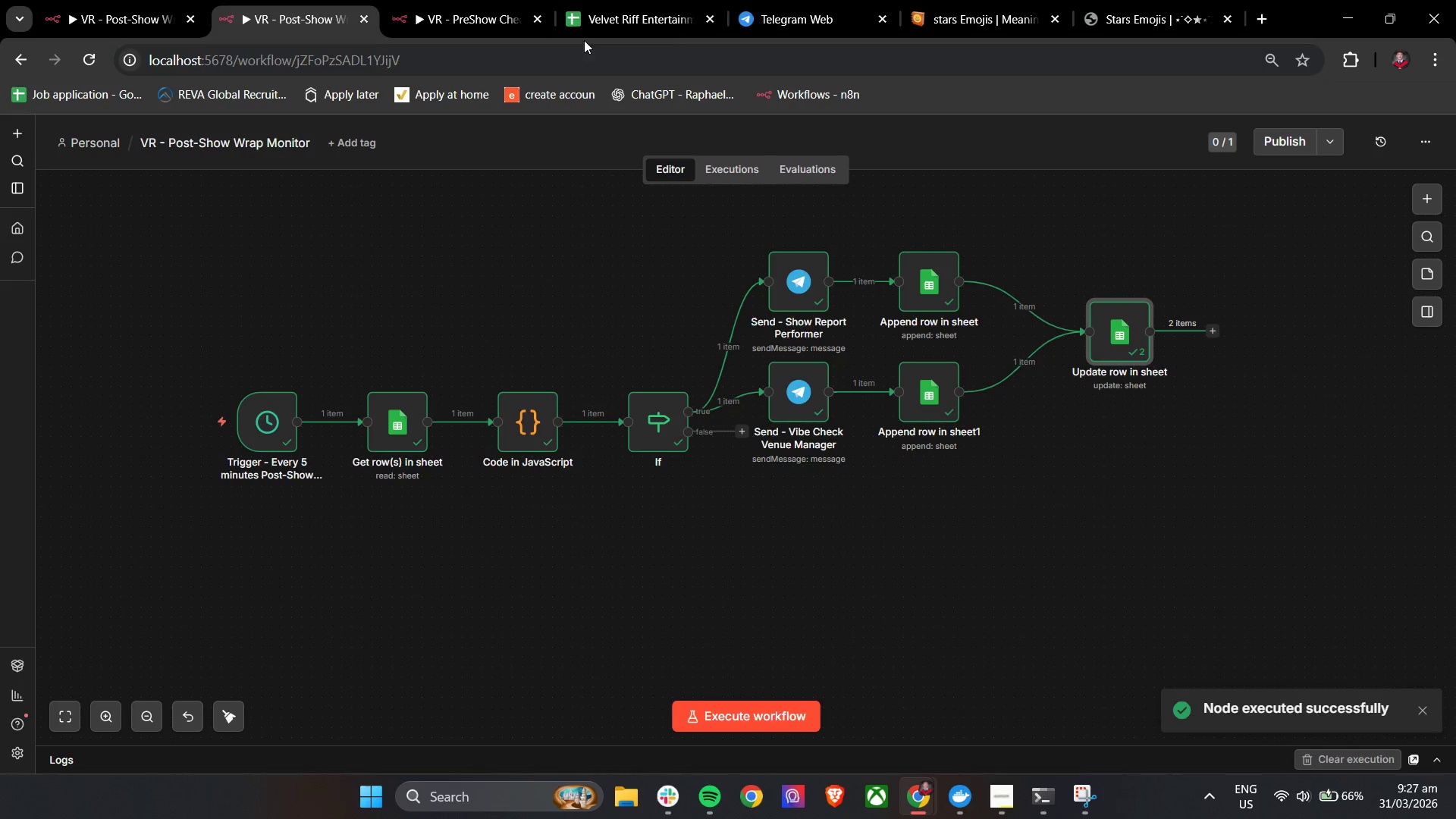 
left_click([601, 1])
 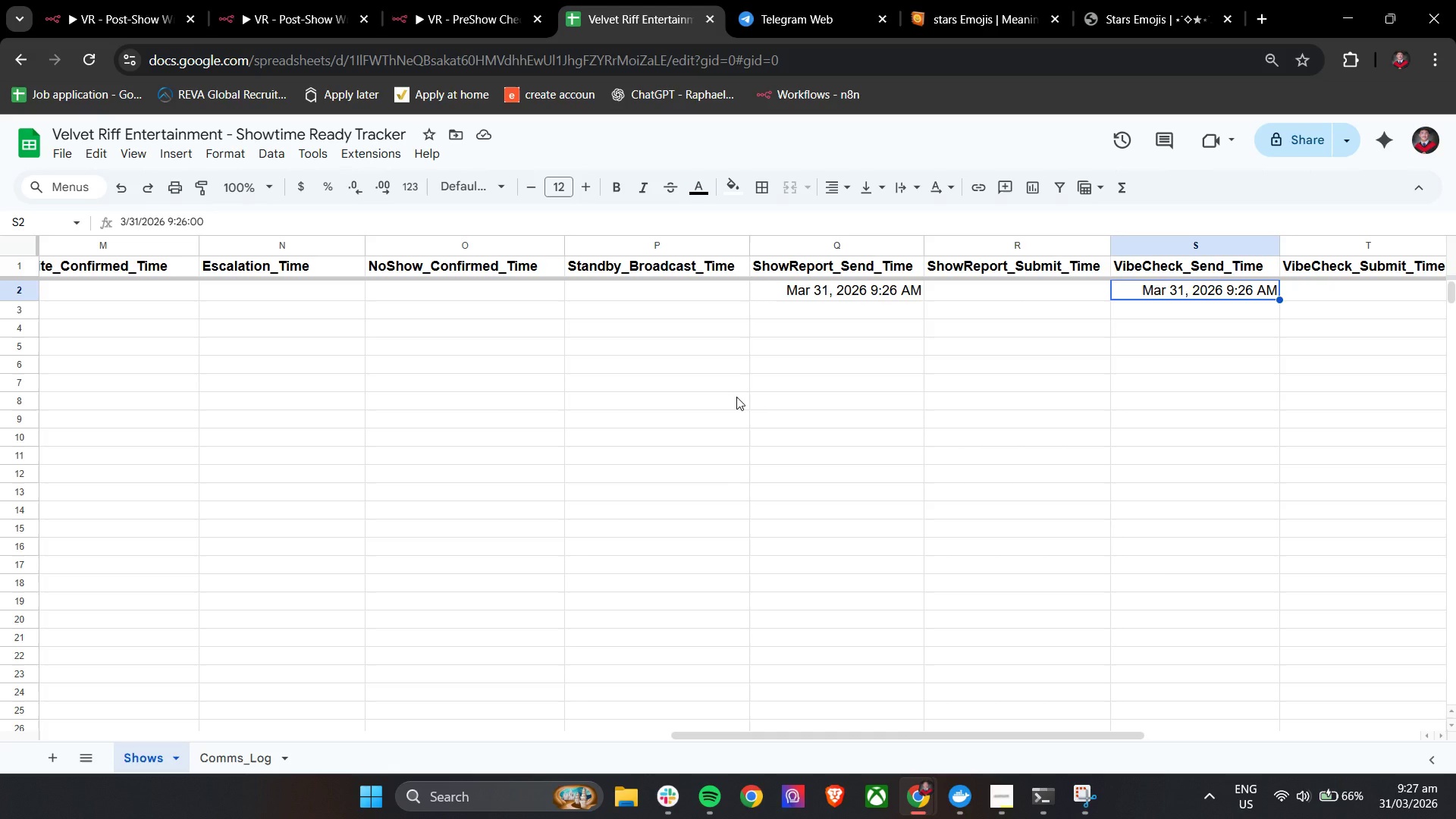 
hold_key(key=ShiftLeft, duration=1.52)
scroll: coordinate [736, 397], scroll_direction: up, amount: 1.0
 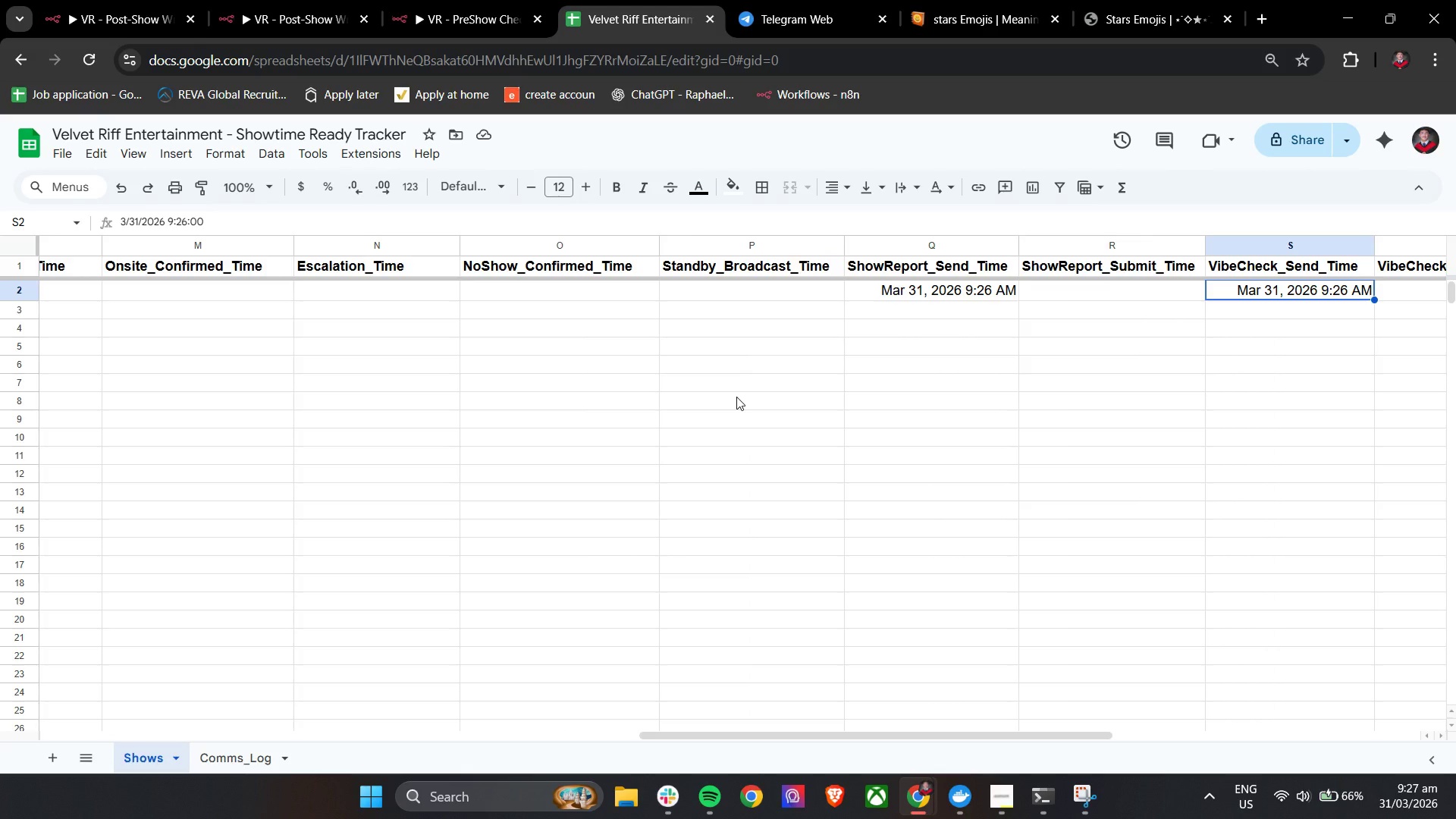 
hold_key(key=ShiftLeft, duration=1.51)
scroll: coordinate [736, 397], scroll_direction: down, amount: 5.0
 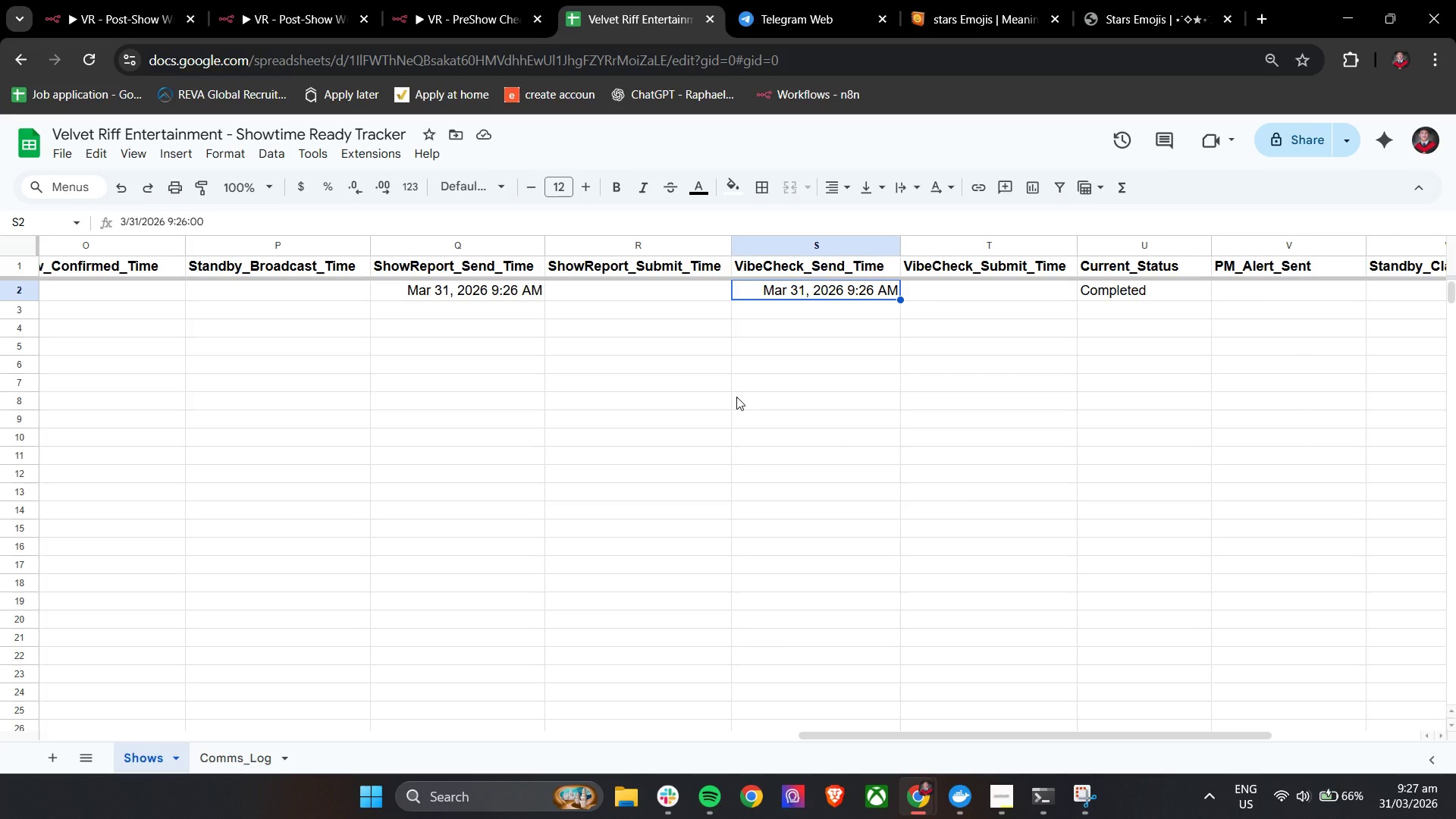 
hold_key(key=ShiftLeft, duration=1.5)
 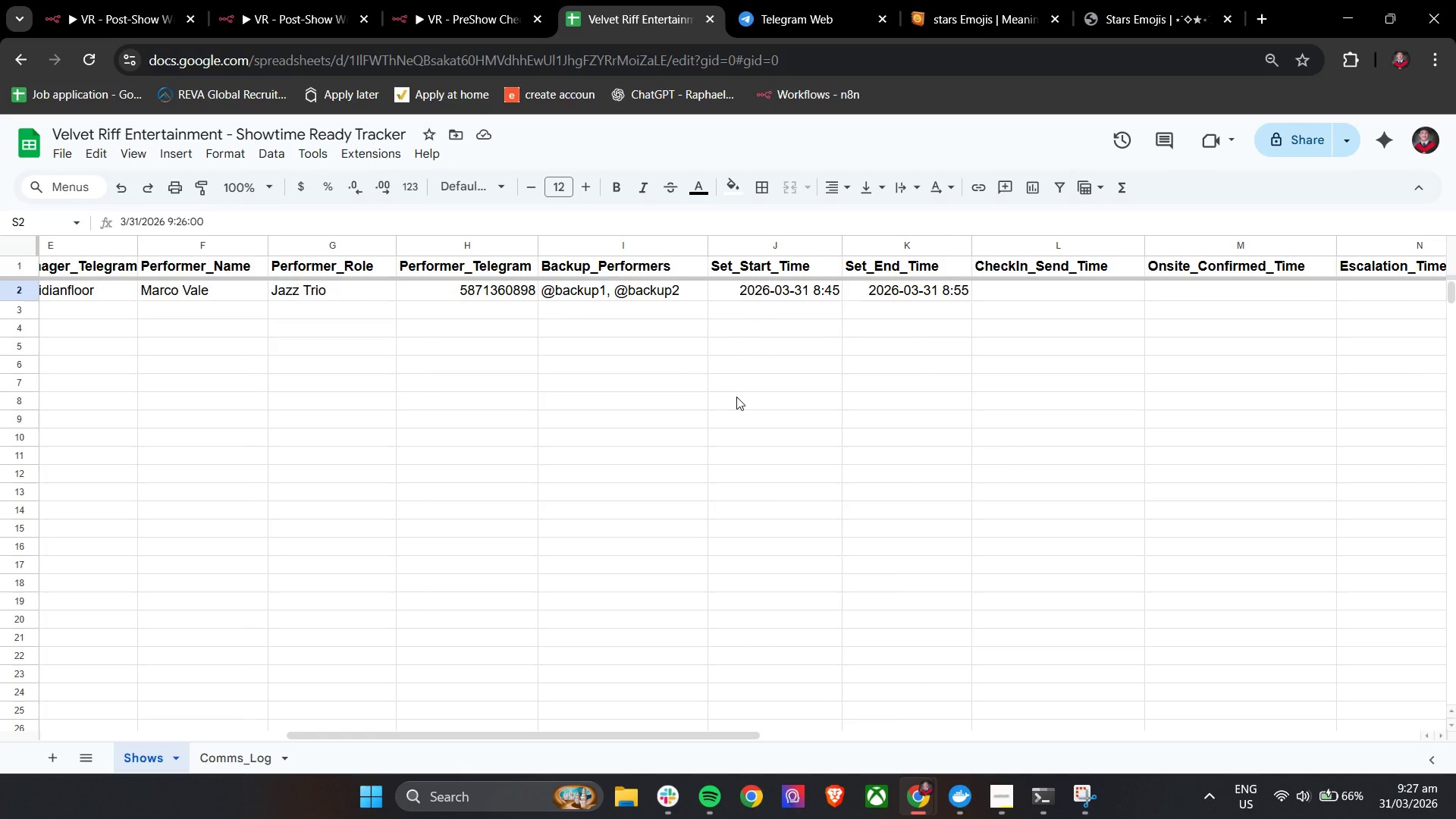 
hold_key(key=ShiftLeft, duration=0.55)
 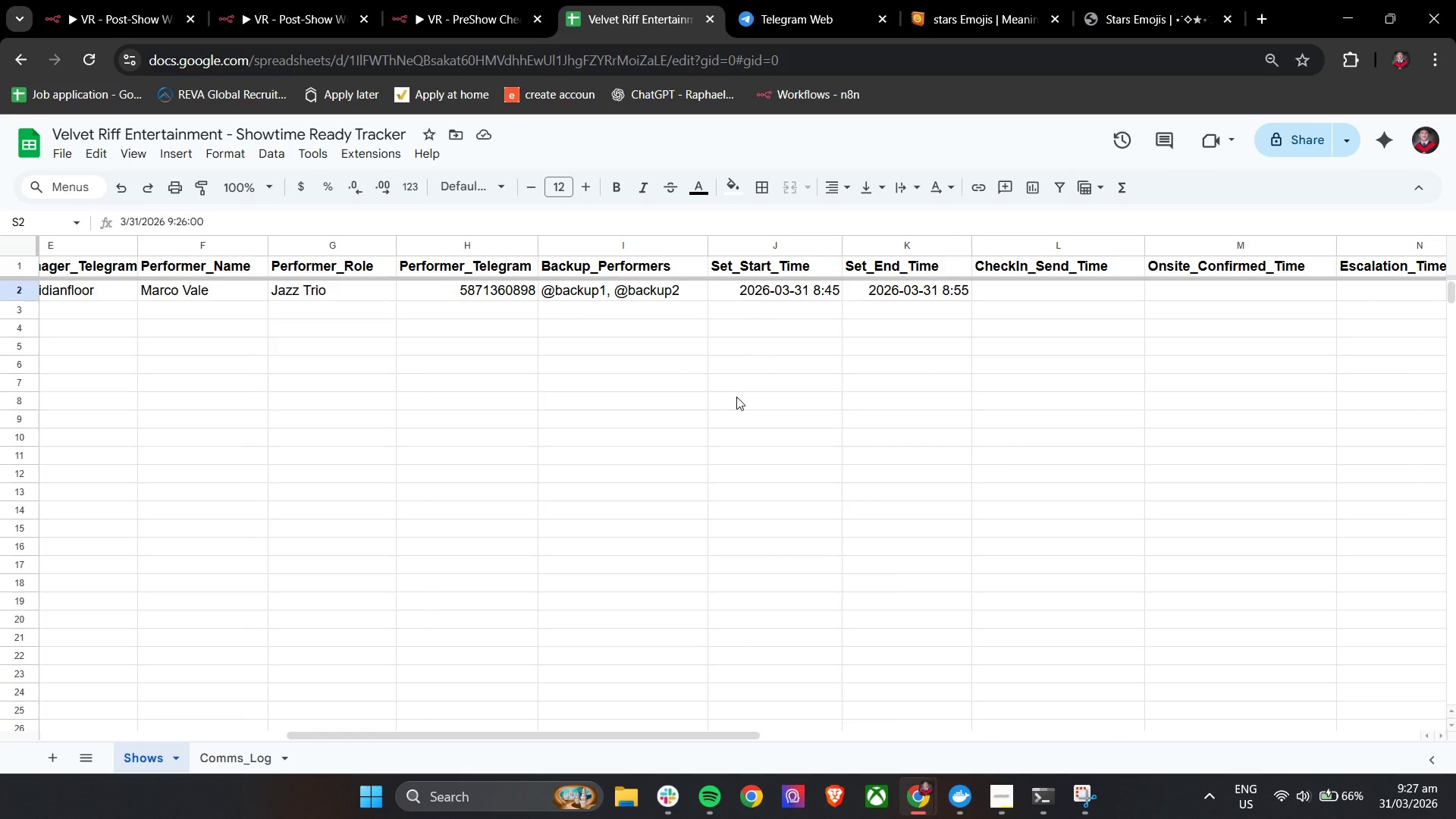 
hold_key(key=ShiftLeft, duration=24.95)
 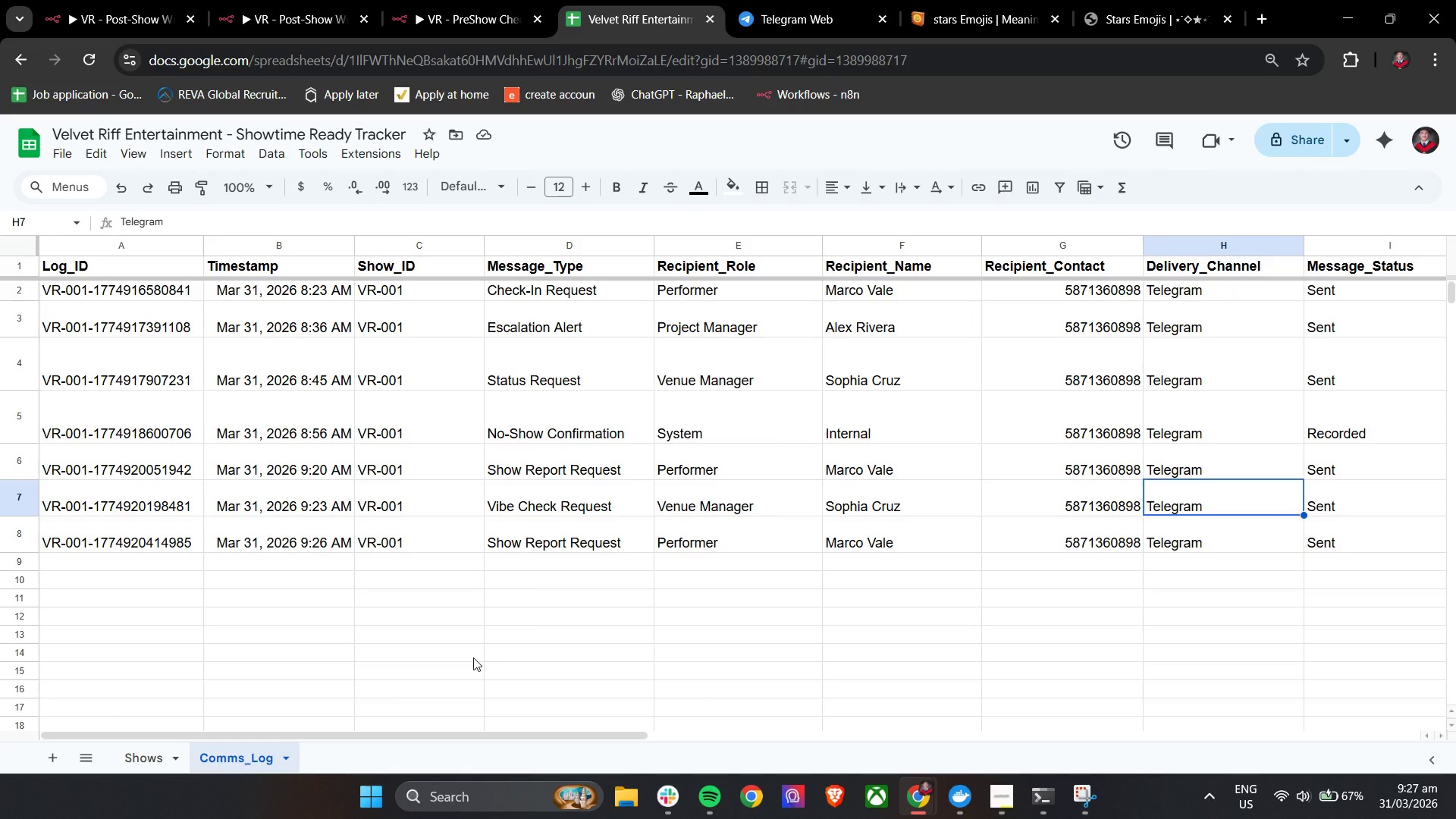 
scroll: coordinate [736, 397], scroll_direction: up, amount: 16.0
 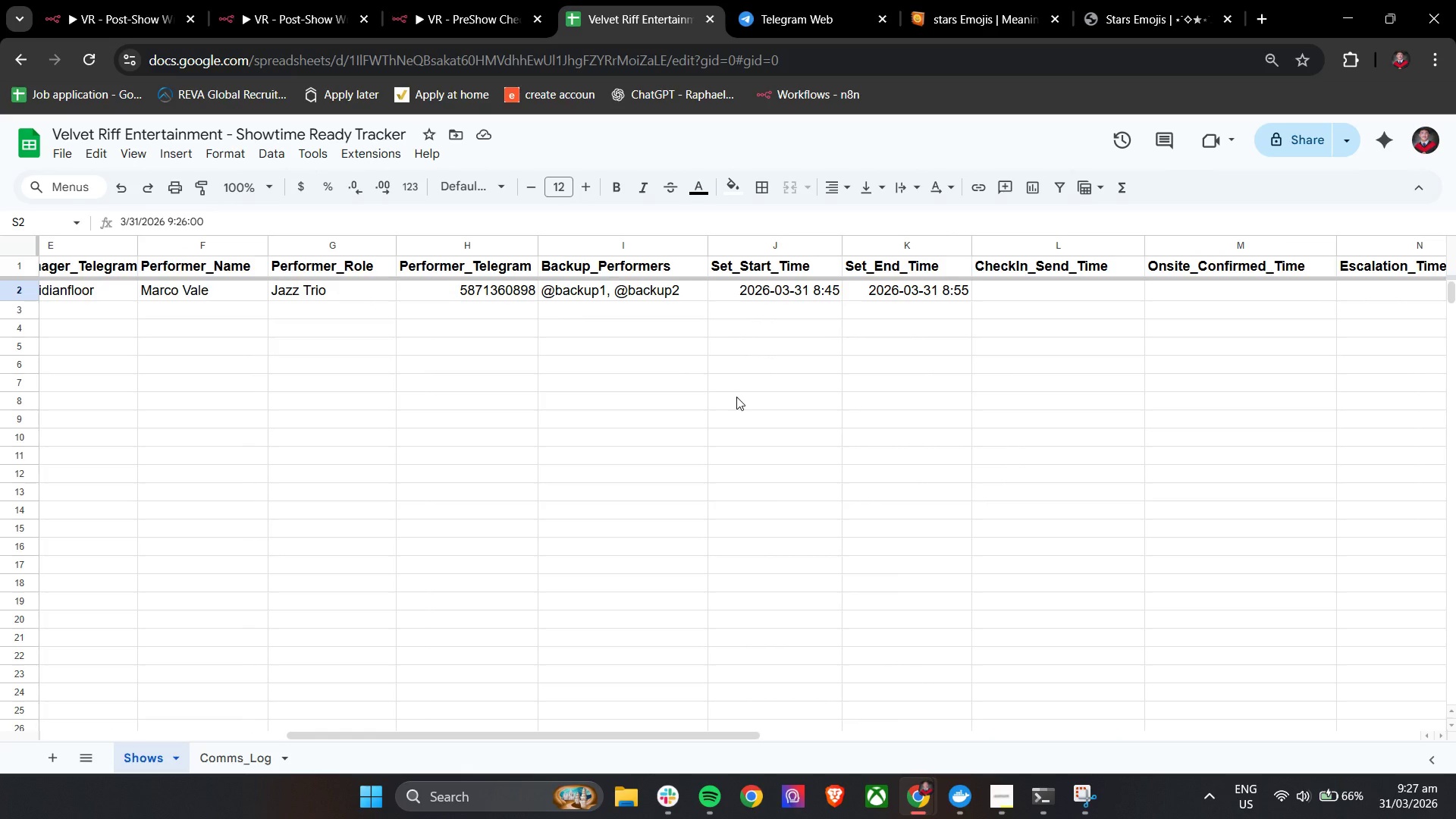 
hold_key(key=ShiftLeft, duration=1.42)
scroll: coordinate [473, 657], scroll_direction: up, amount: 2.0
 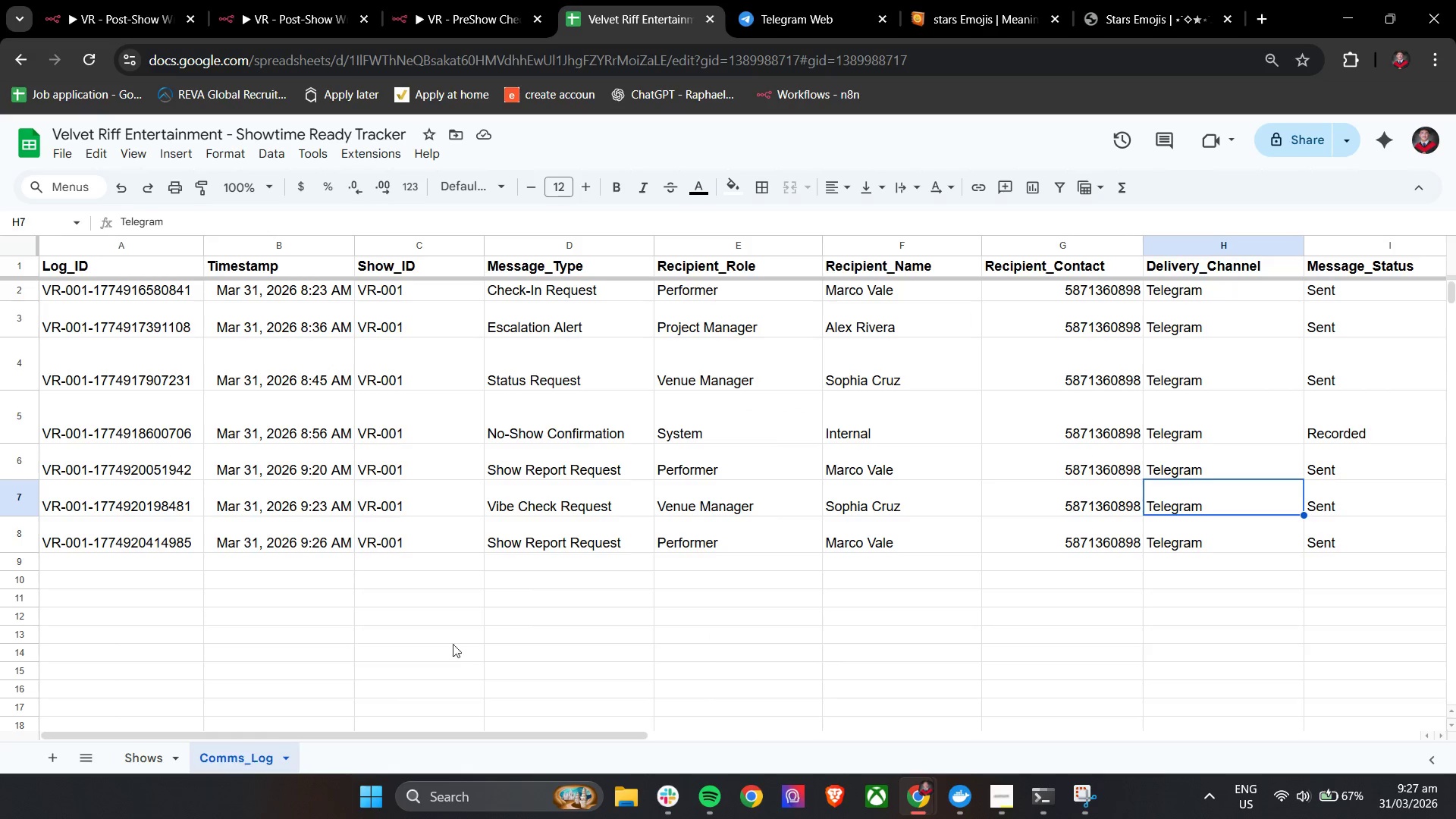 
wait(16.44)
 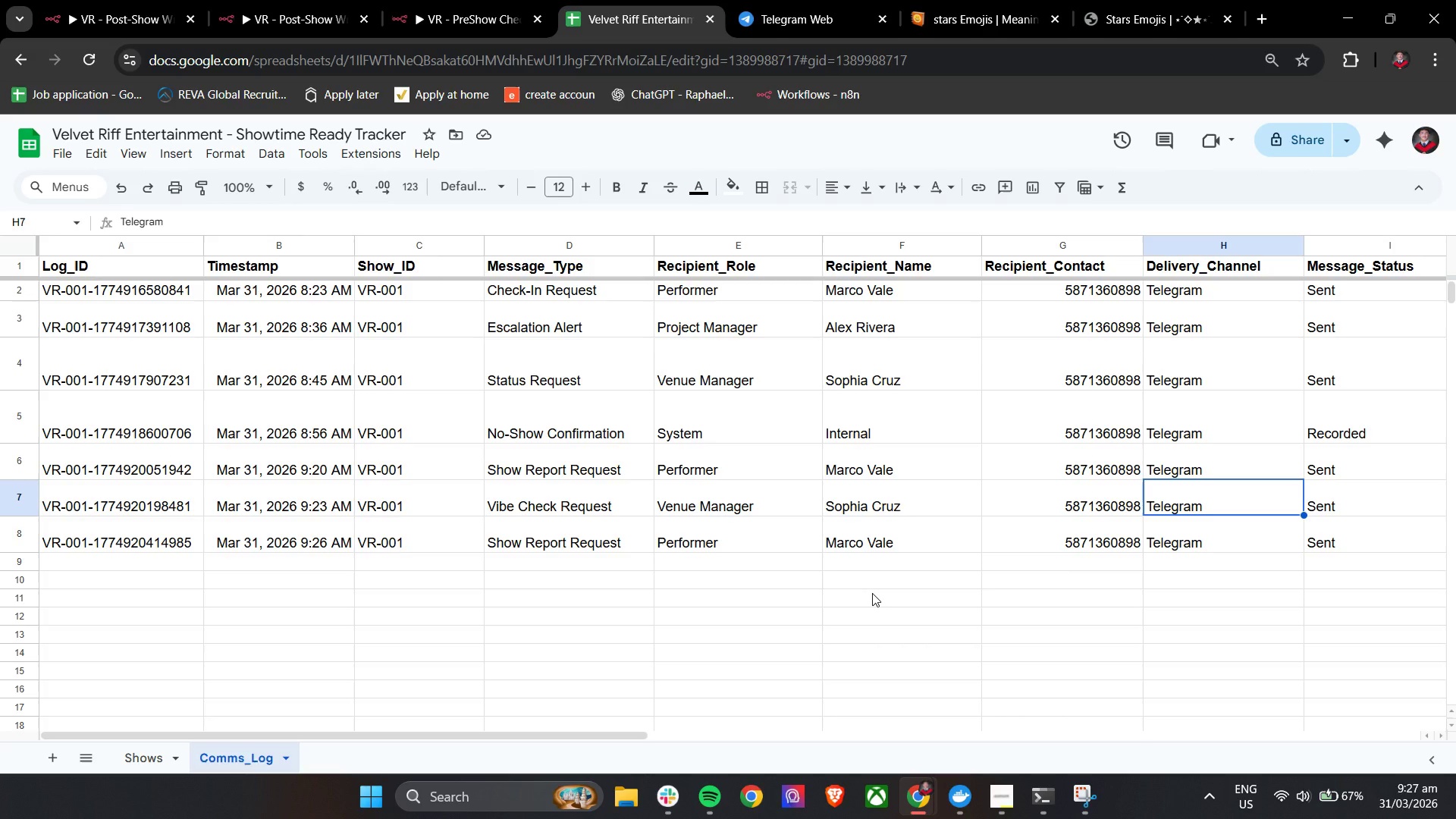 
left_click_drag(start_coordinate=[614, 733], to_coordinate=[865, 731])
 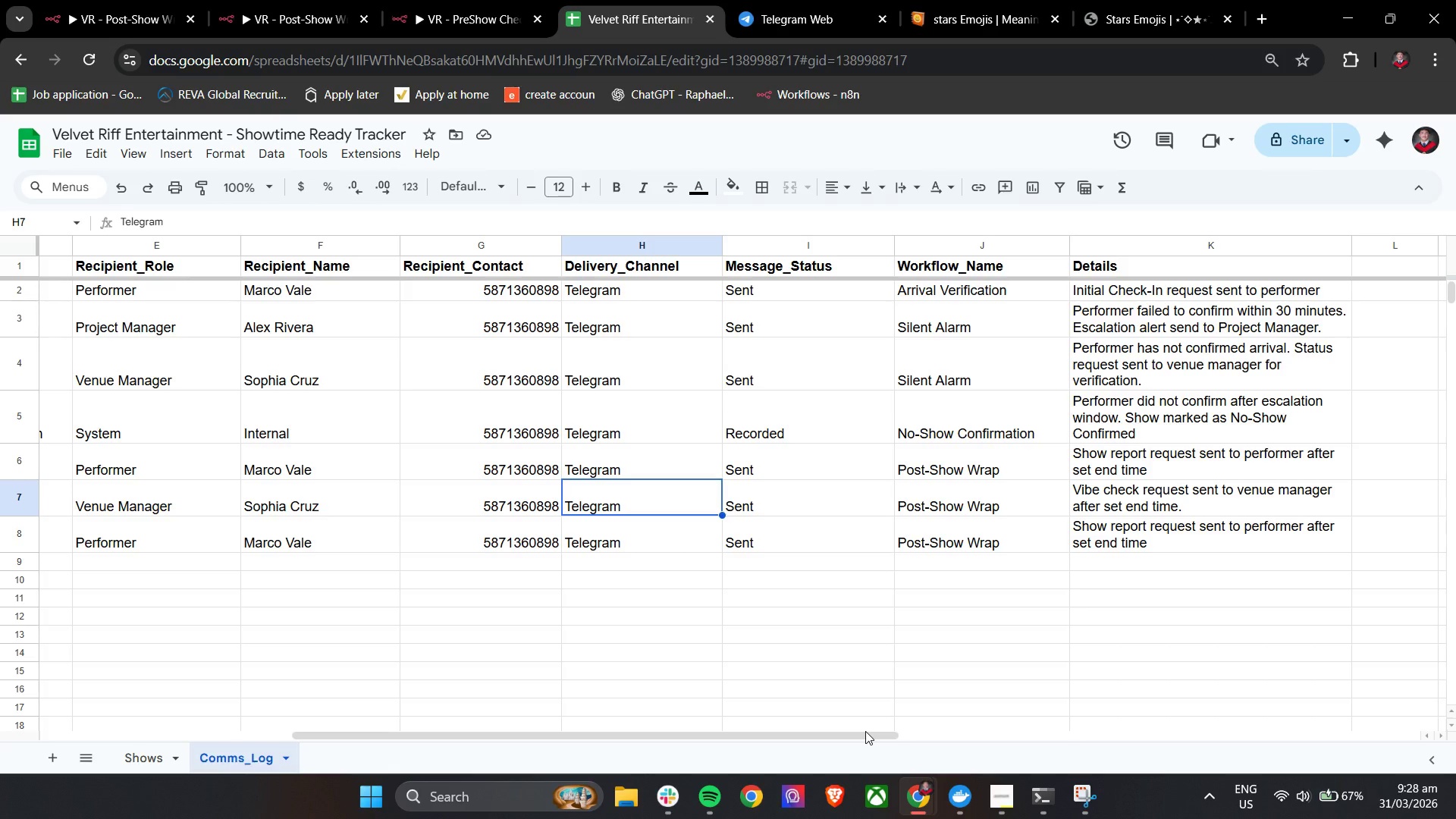 
wait(18.86)
 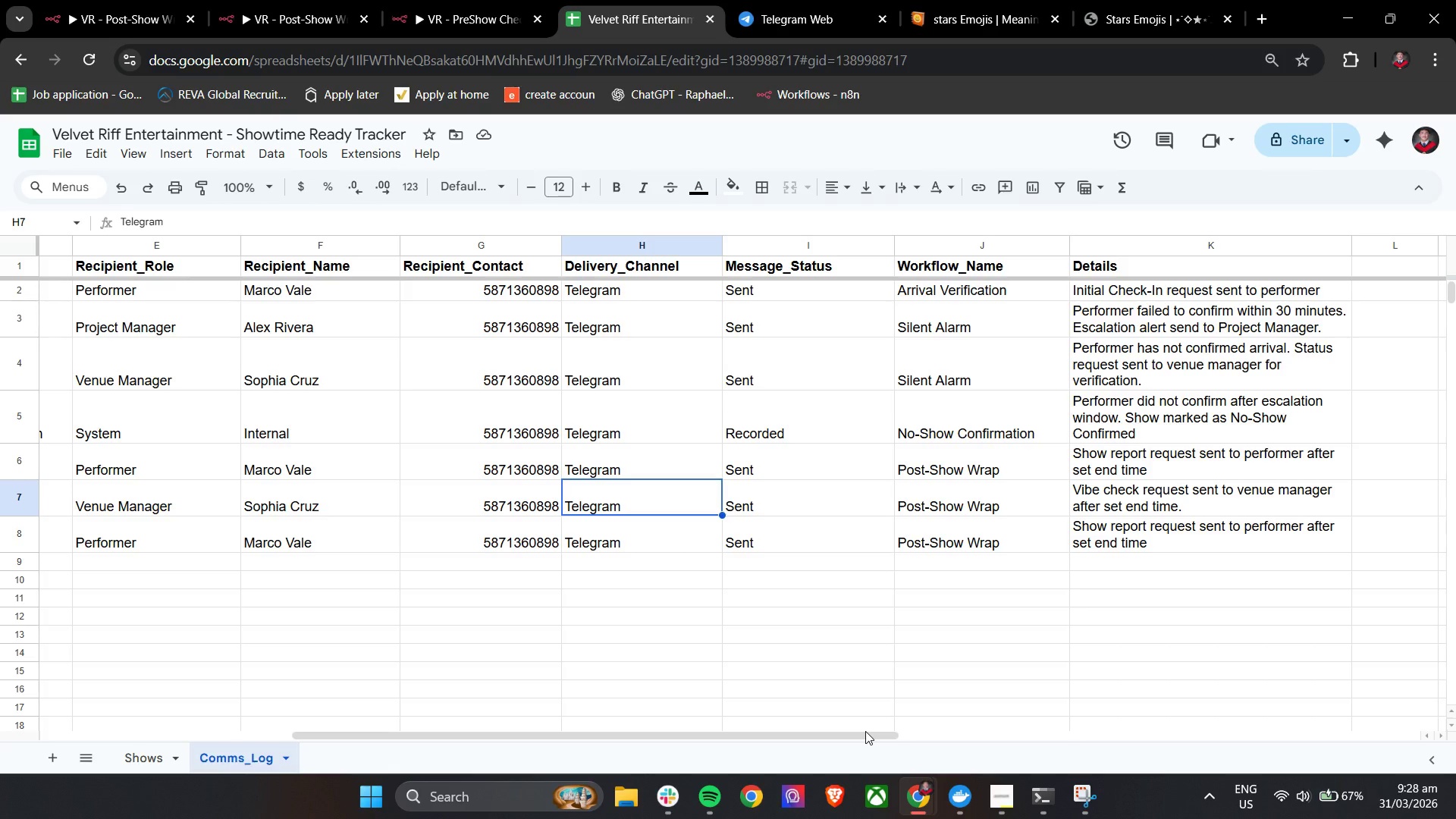 
hold_key(key=ShiftLeft, duration=1.5)
 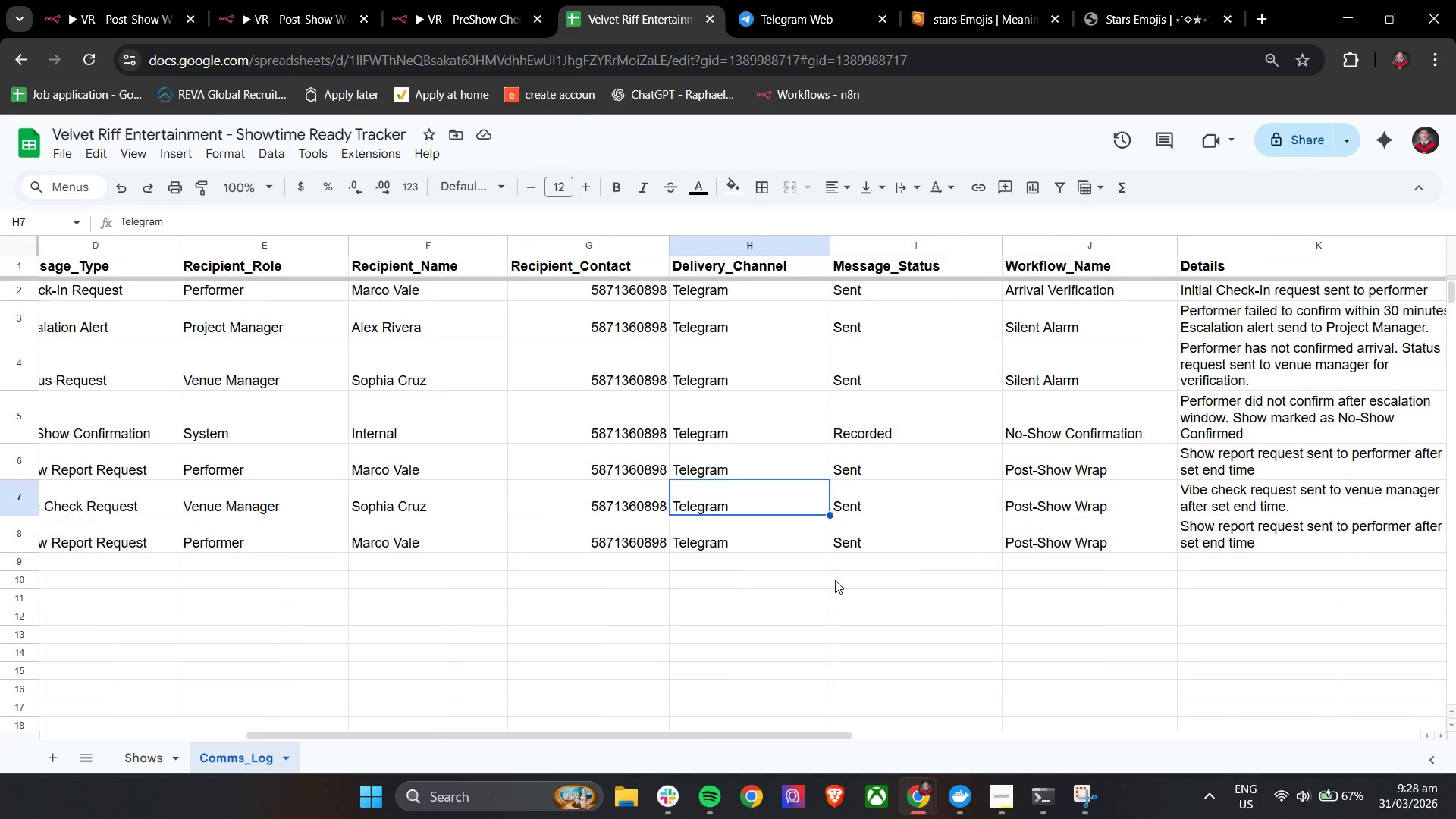 
hold_key(key=ShiftLeft, duration=1.5)
 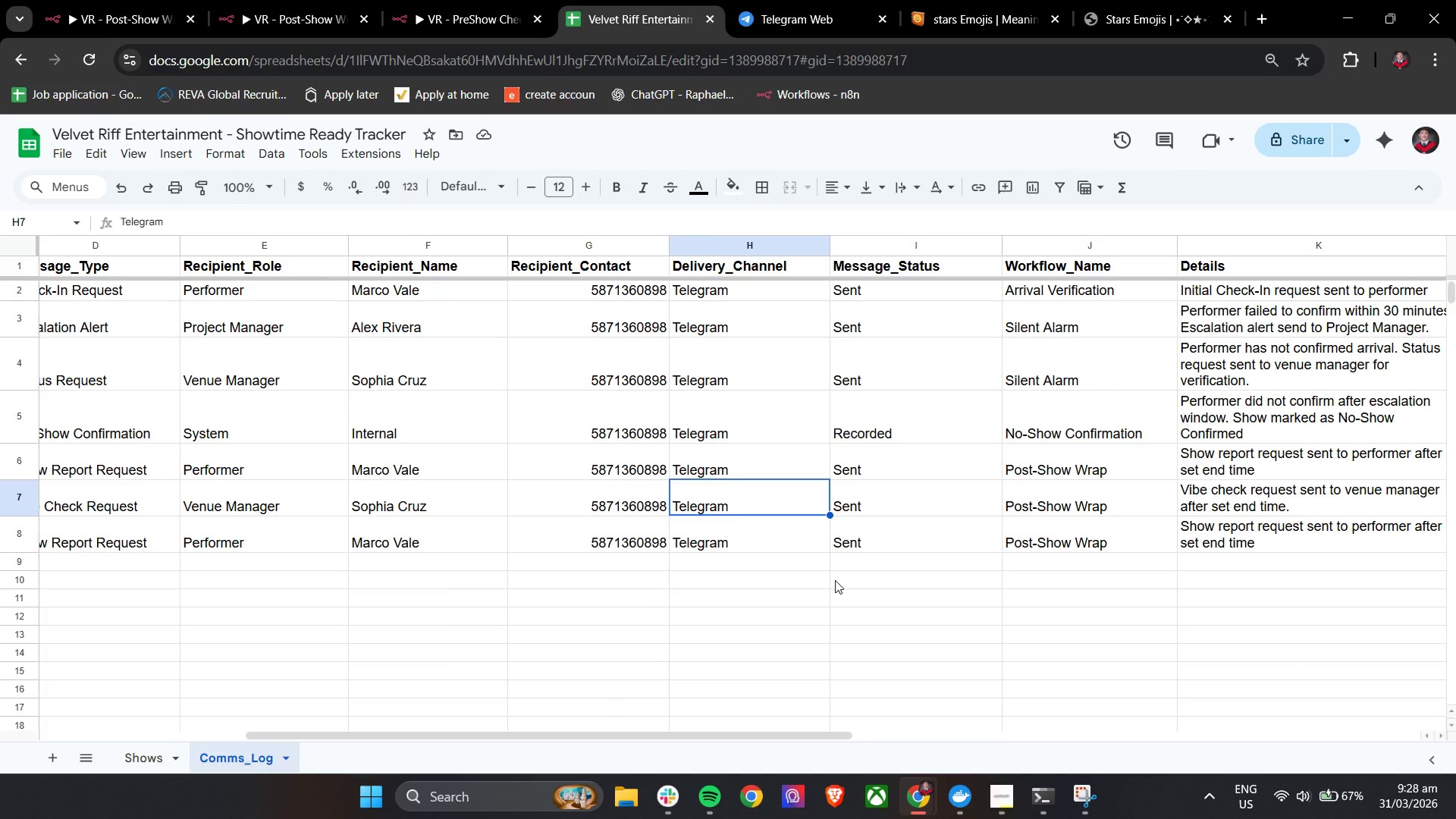 
scroll: coordinate [835, 580], scroll_direction: up, amount: 12.0
 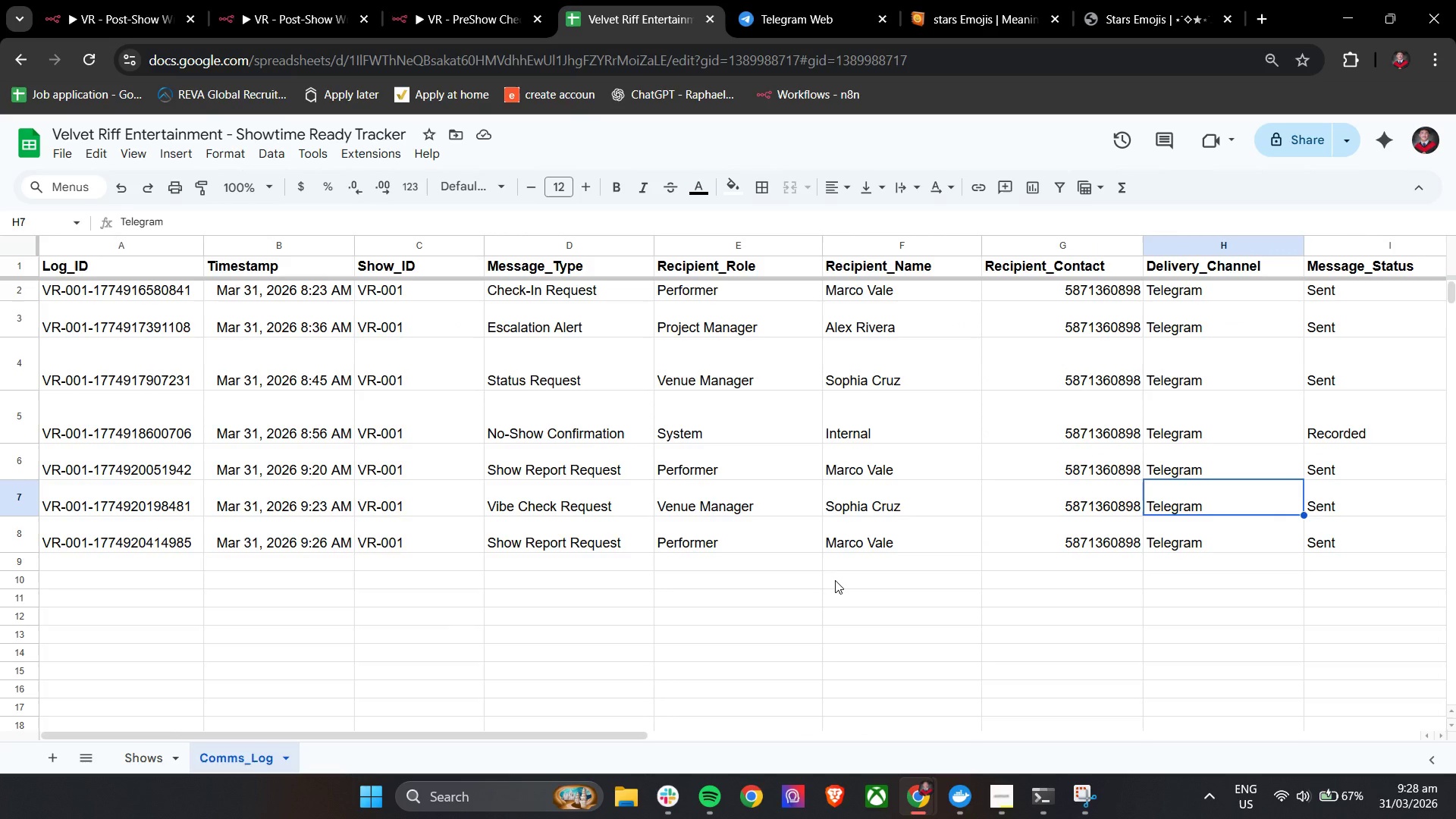 
scroll: coordinate [835, 580], scroll_direction: down, amount: 5.0
 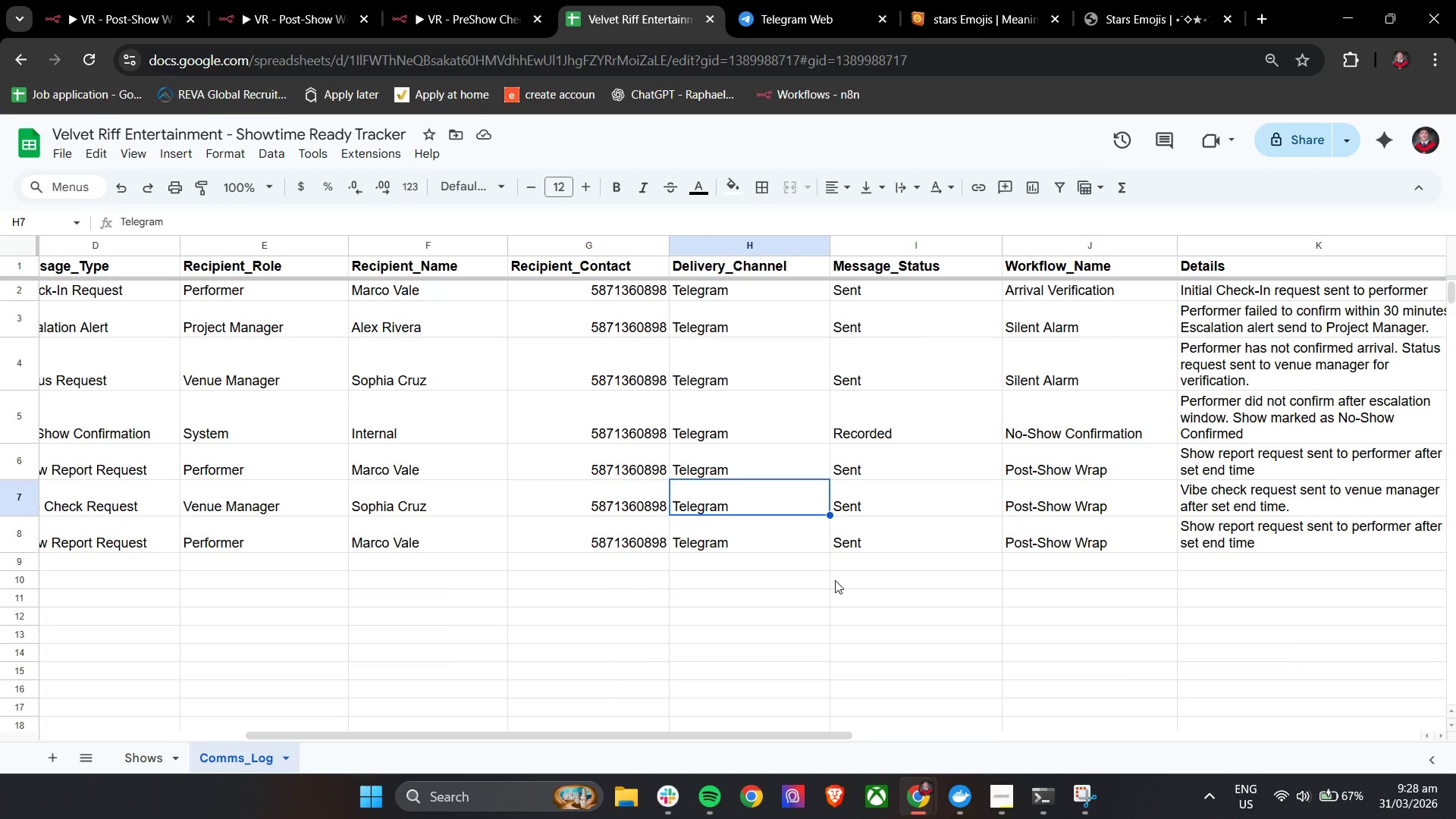 
hold_key(key=ShiftLeft, duration=1.5)
 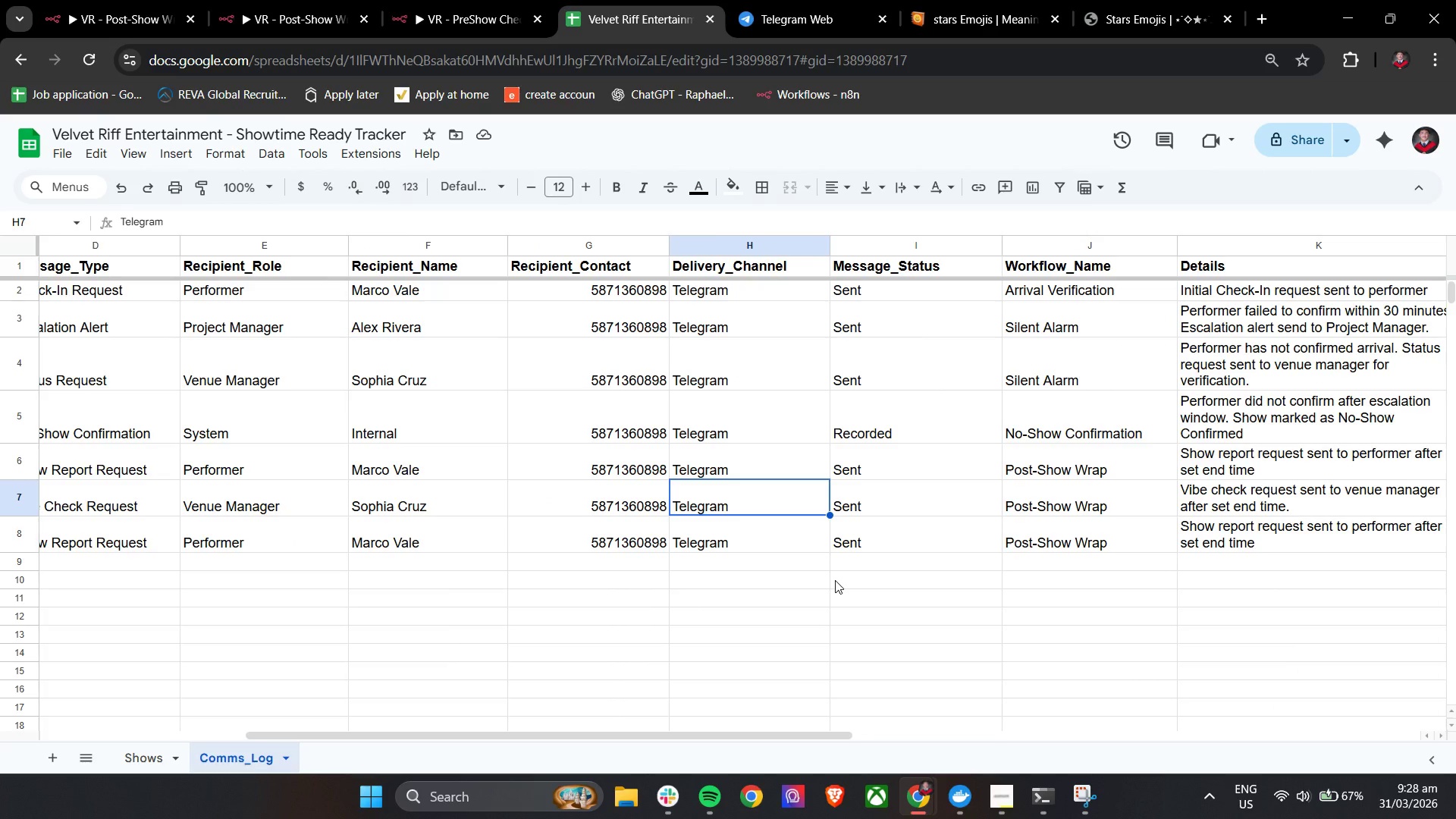 
hold_key(key=ShiftLeft, duration=1.51)
 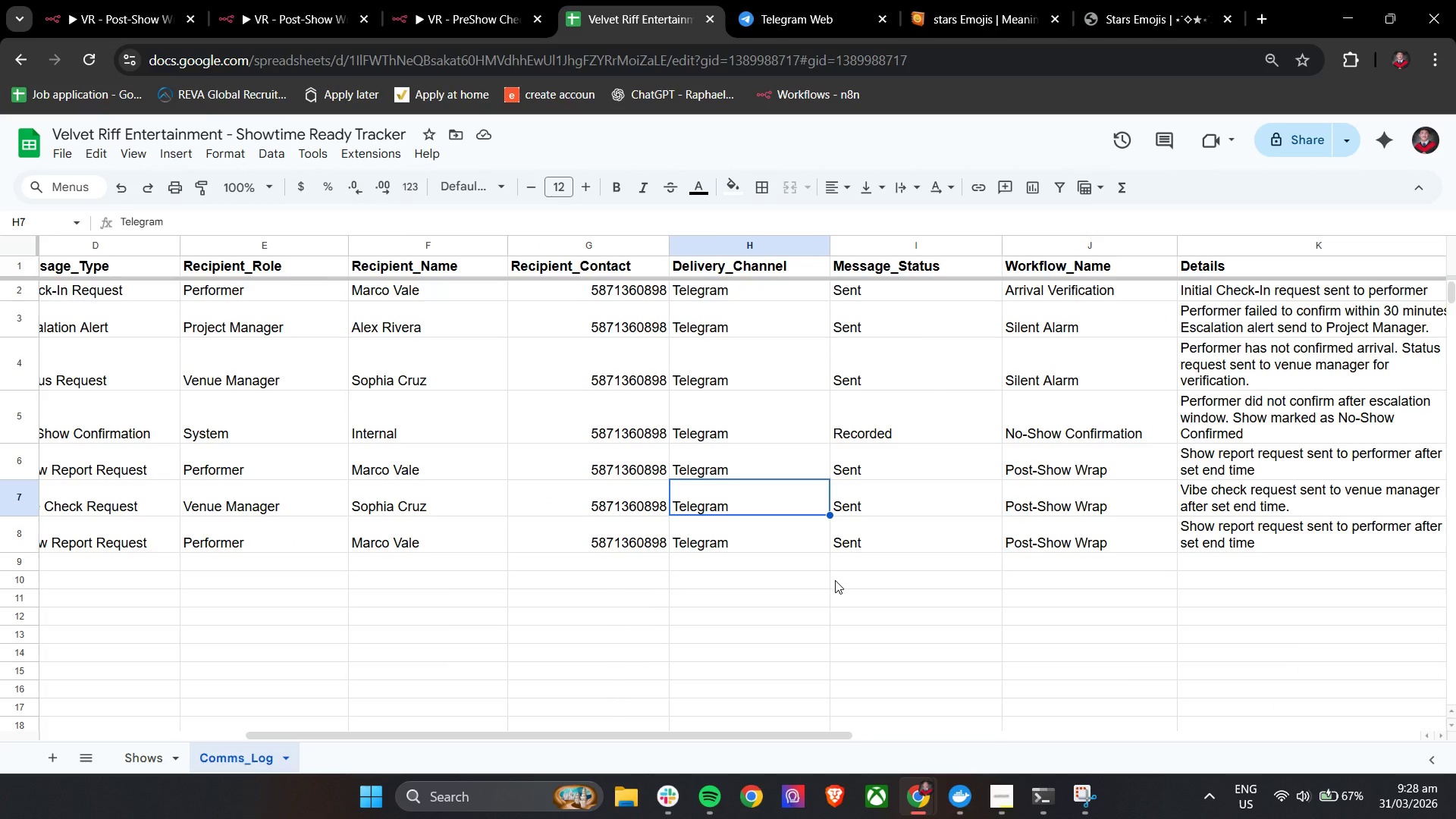 
hold_key(key=ShiftLeft, duration=1.5)
 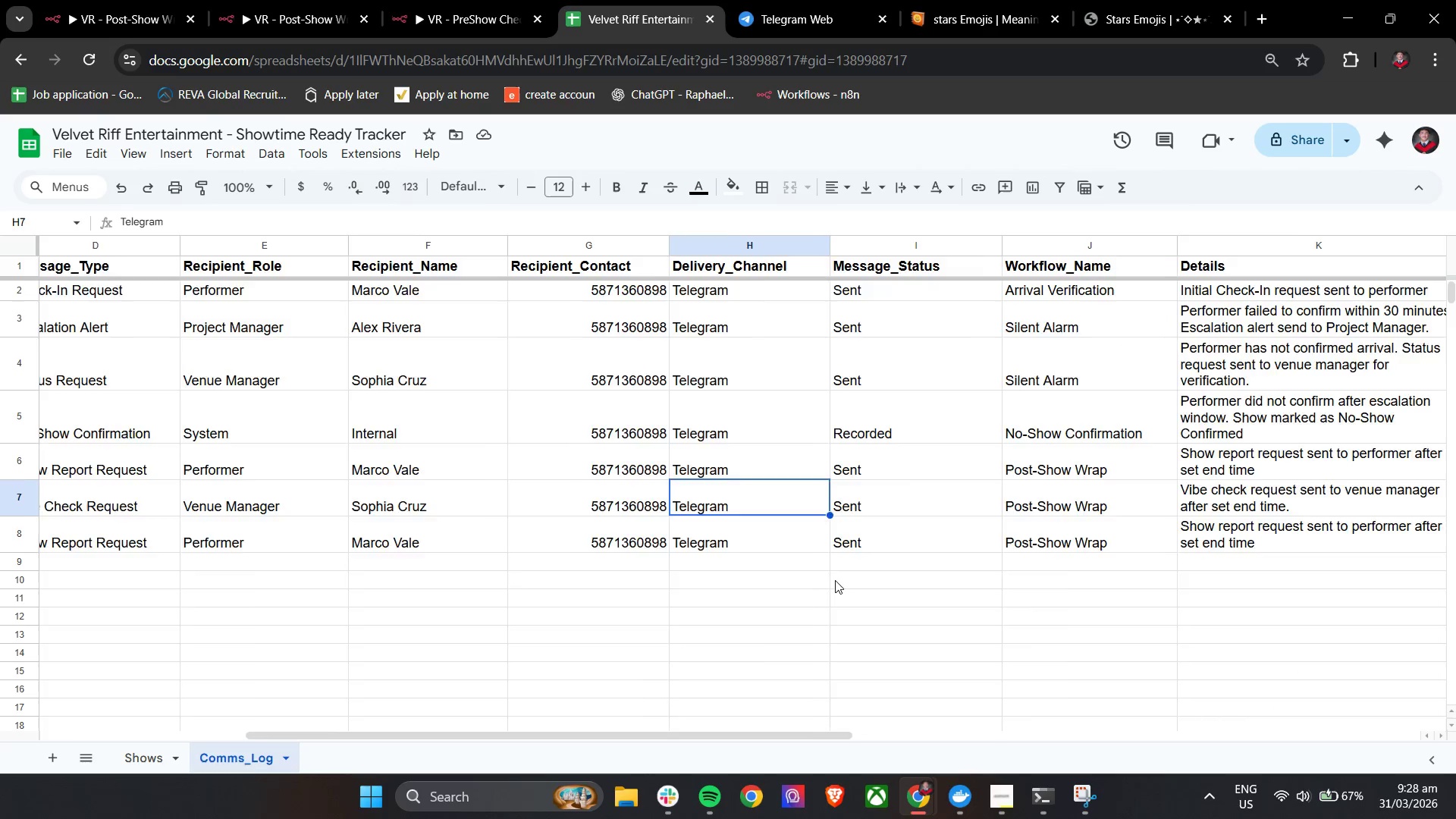 
hold_key(key=ShiftLeft, duration=1.5)
scroll: coordinate [835, 580], scroll_direction: down, amount: 2.0
 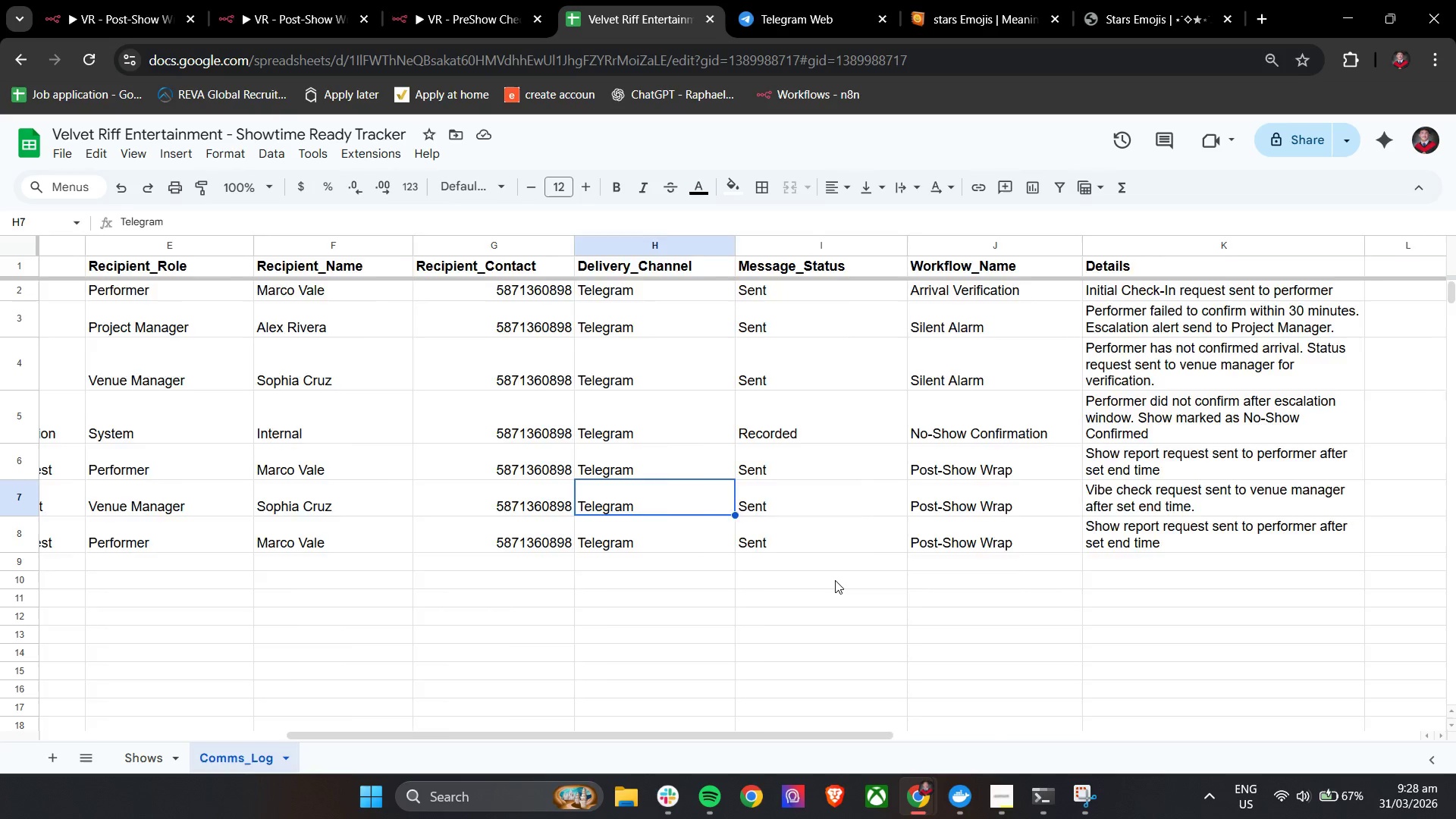 
hold_key(key=ShiftLeft, duration=1.25)
scroll: coordinate [835, 580], scroll_direction: up, amount: 1.0
 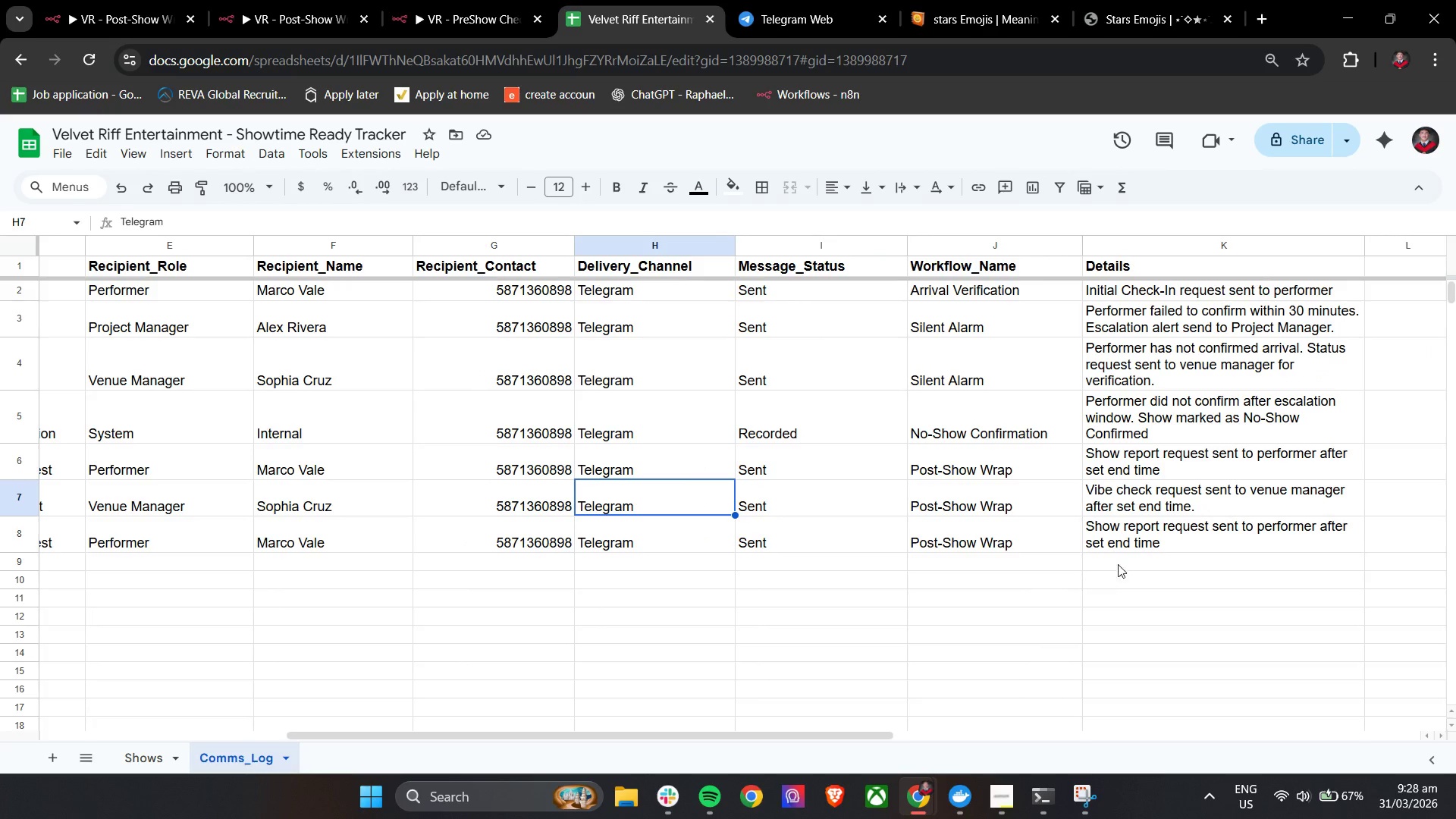 
left_click_drag(start_coordinate=[1138, 545], to_coordinate=[0, 548])
 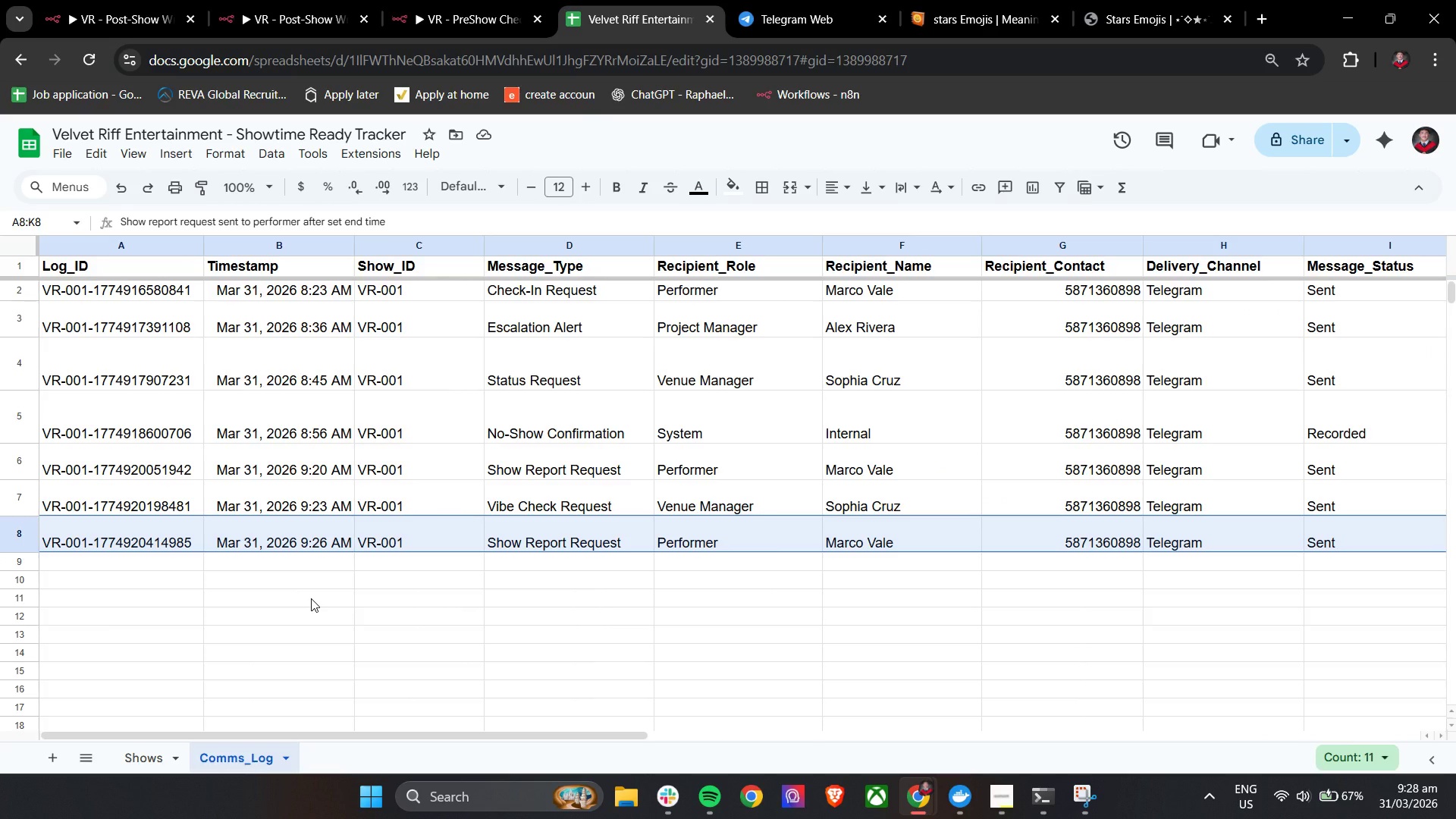 
key(Backspace)
 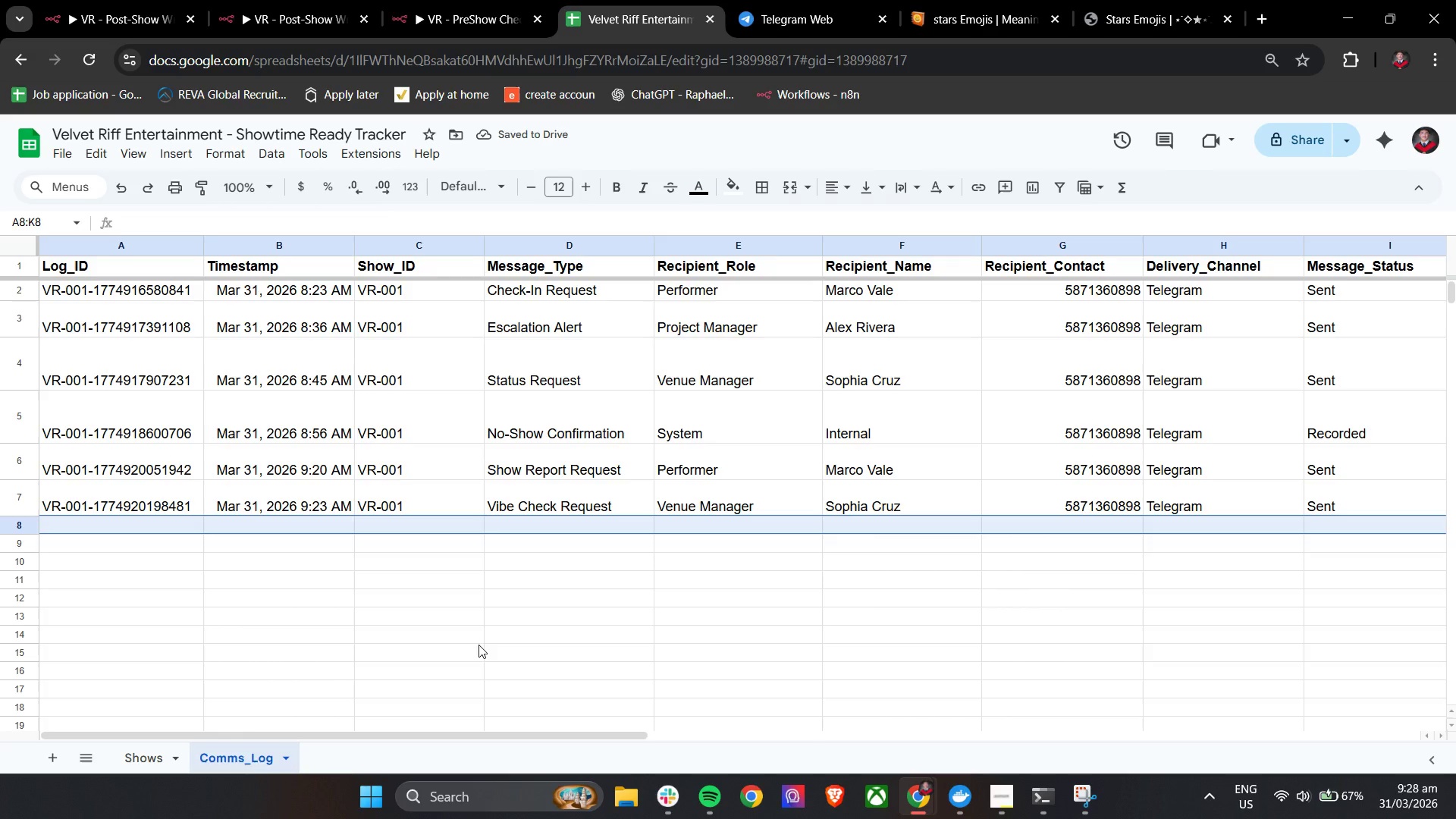 
wait(6.72)
 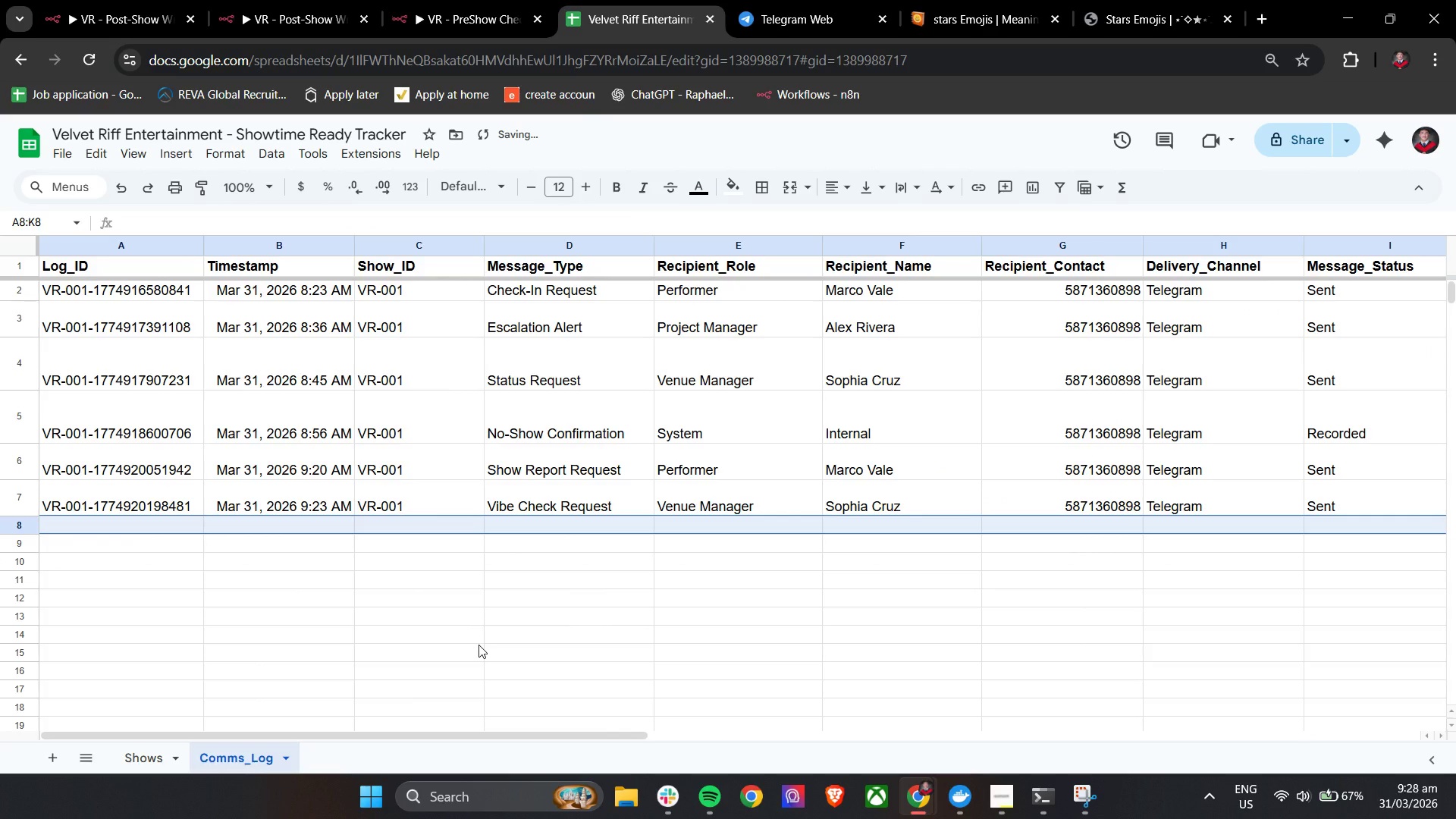 
hold_key(key=ShiftLeft, duration=1.52)
scroll: coordinate [770, 627], scroll_direction: down, amount: 6.0
 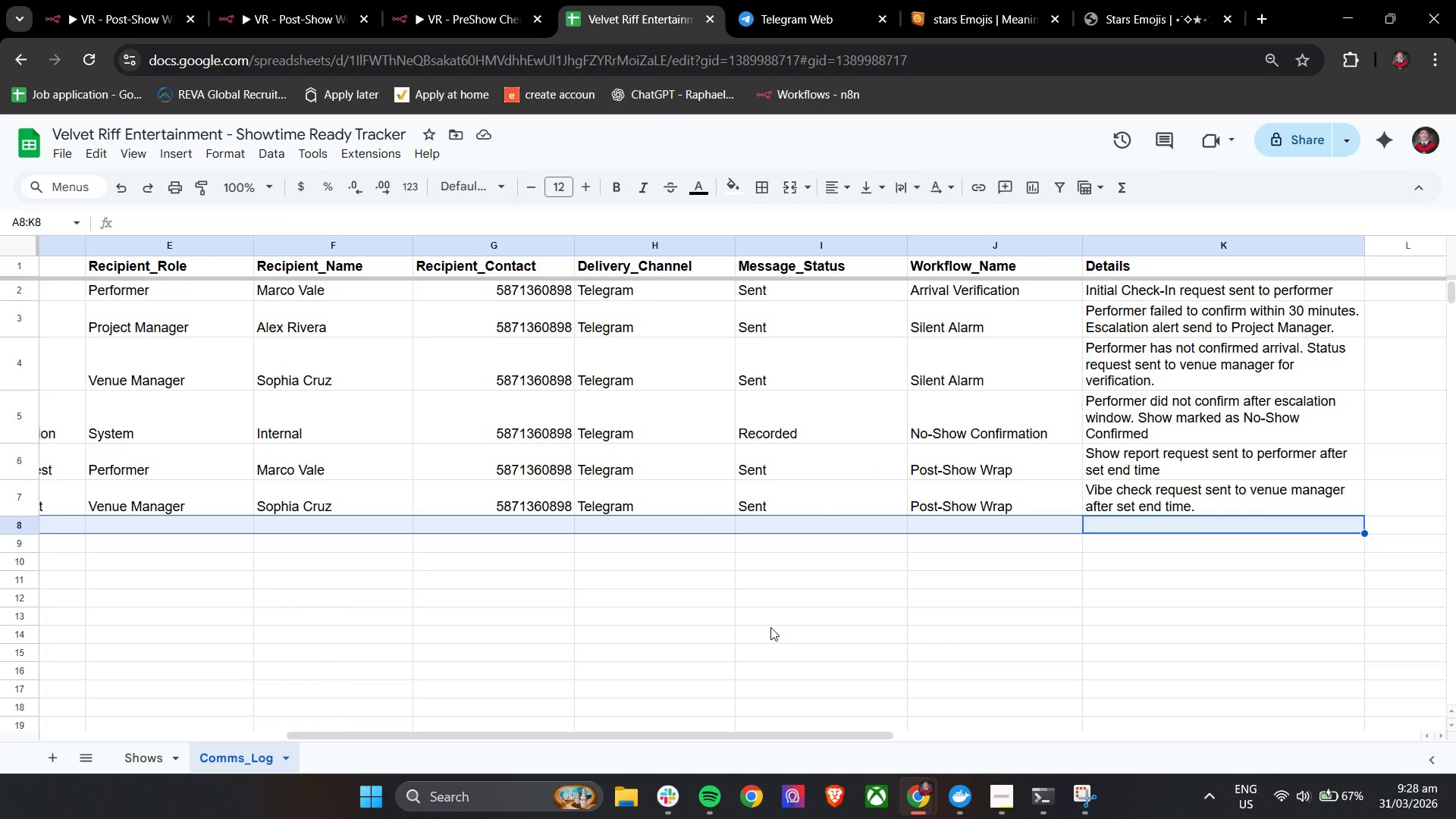 
hold_key(key=ShiftLeft, duration=1.53)
scroll: coordinate [770, 627], scroll_direction: up, amount: 1.0
 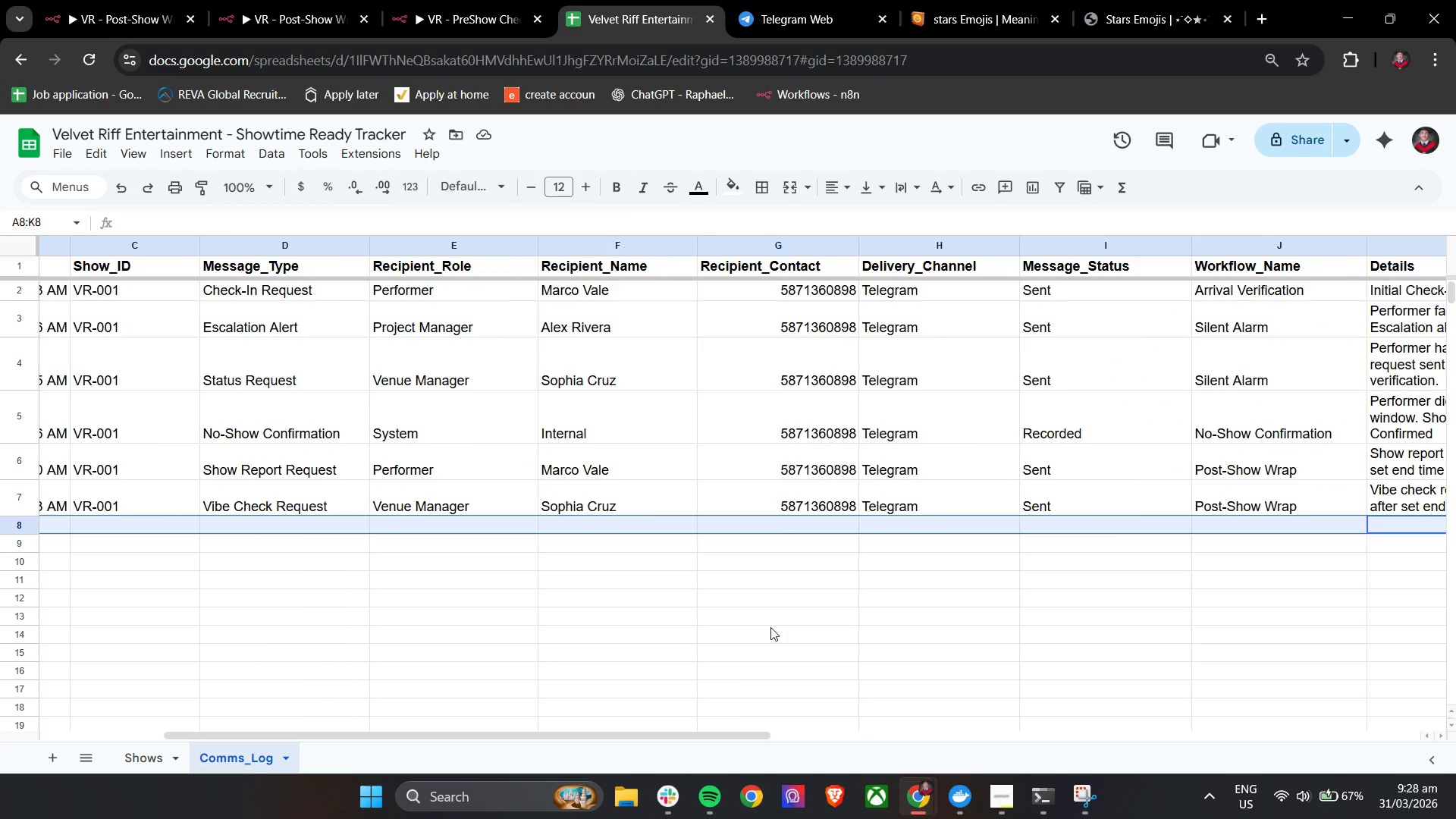 
hold_key(key=ShiftLeft, duration=1.52)
 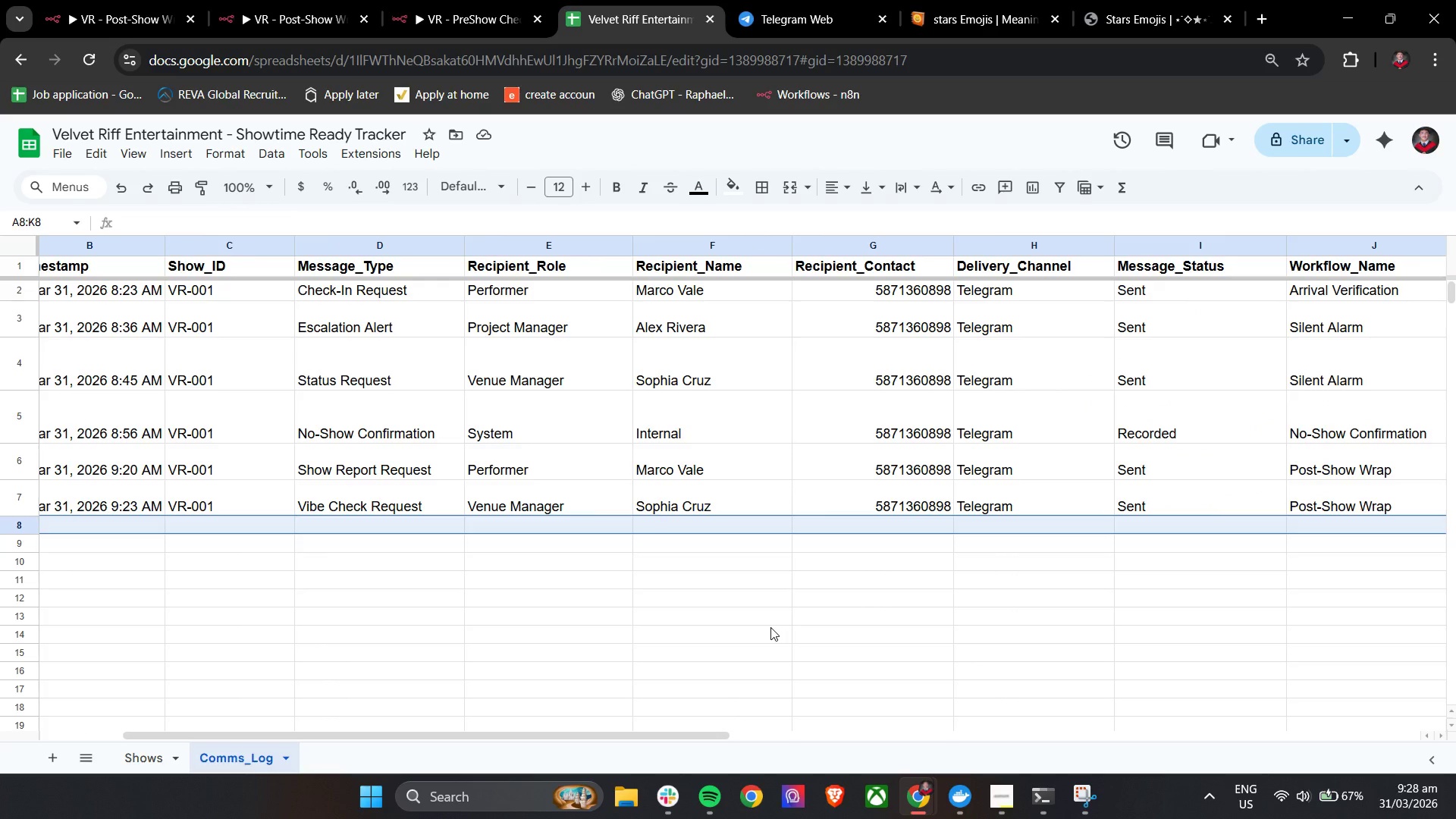 
hold_key(key=ShiftLeft, duration=1.5)
hold_key(key=ShiftLeft, duration=0.31)
scroll: coordinate [770, 627], scroll_direction: up, amount: 6.0
 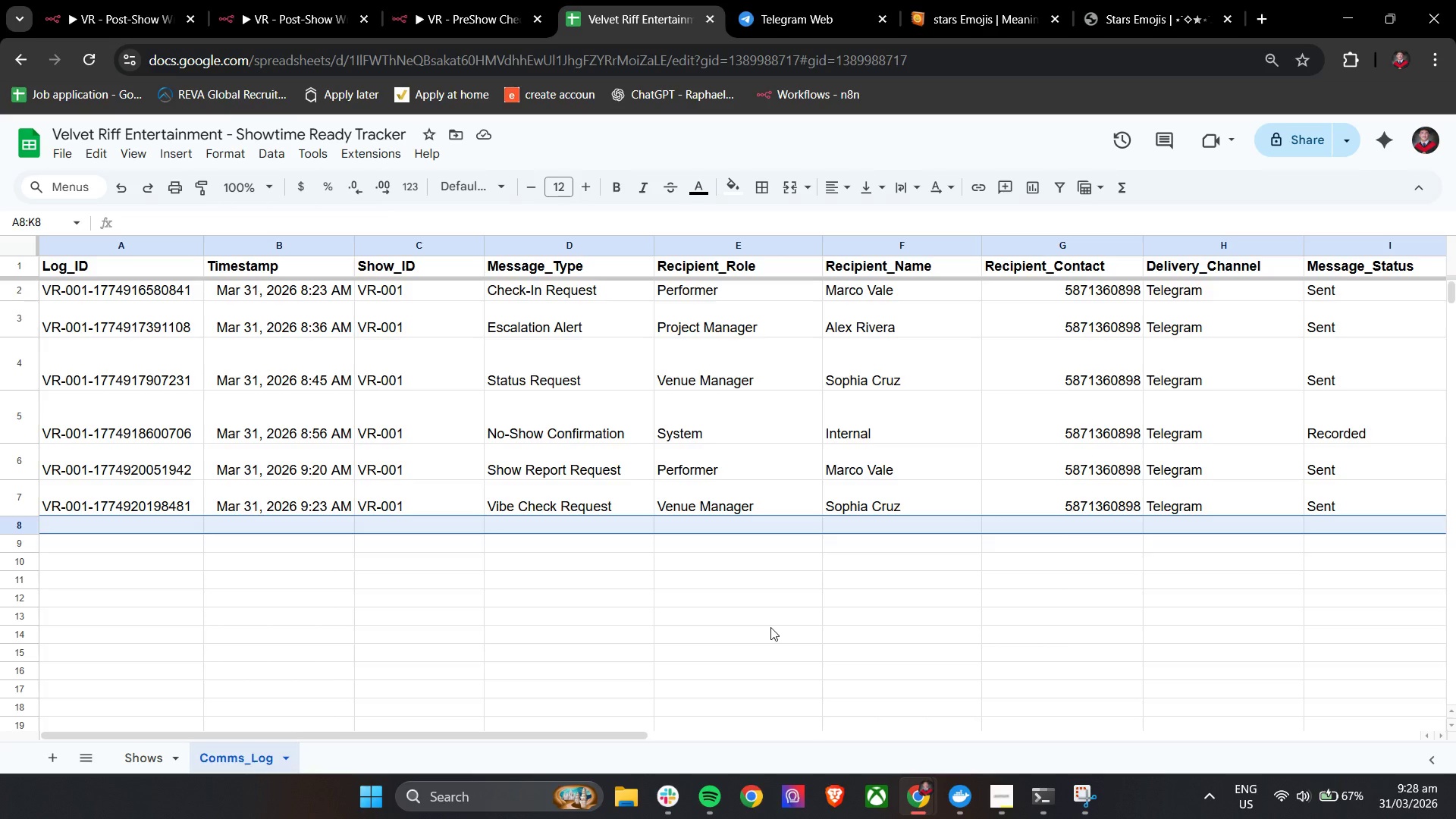 
wait(31.42)
 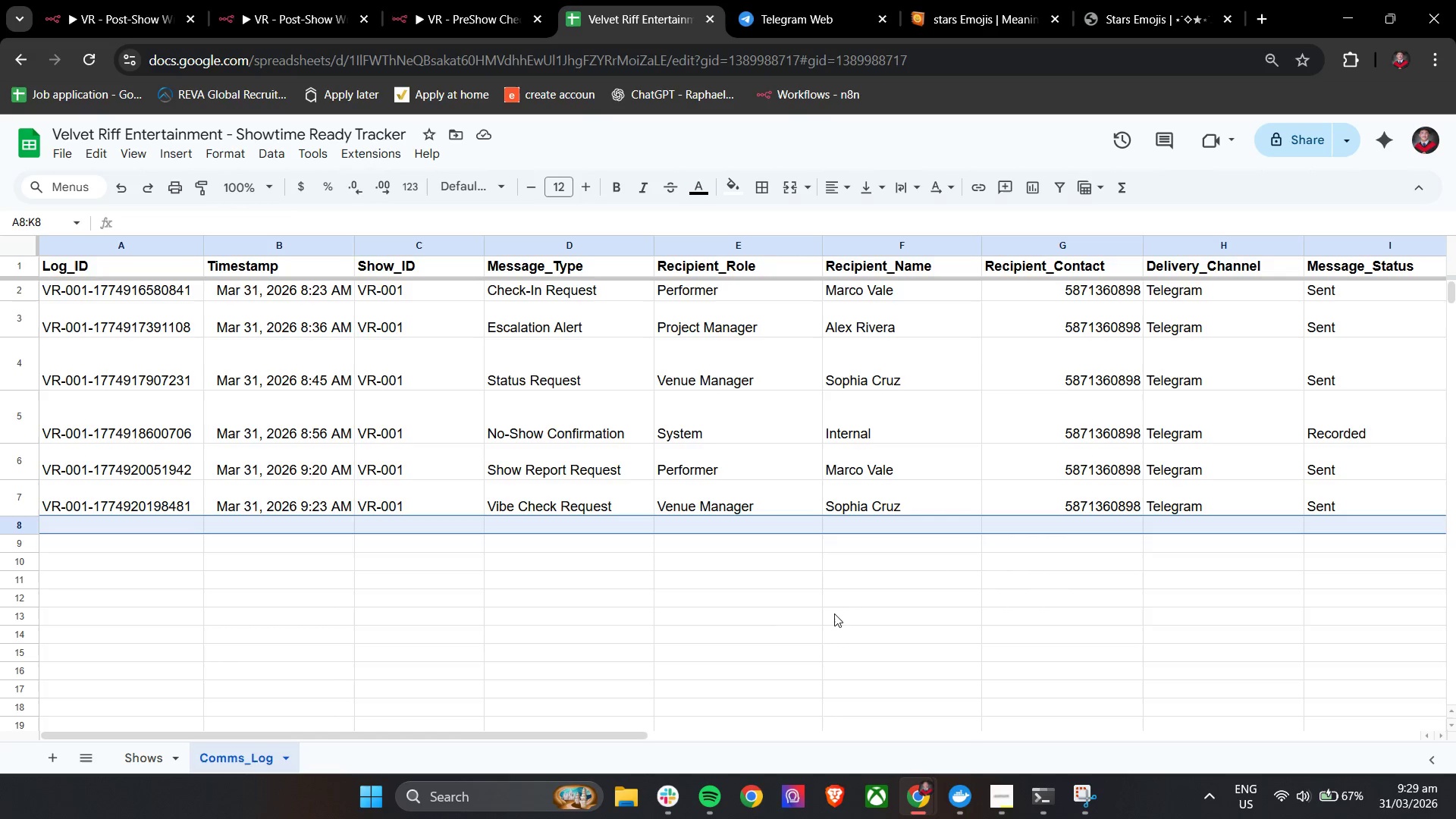 
left_click_drag(start_coordinate=[482, 738], to_coordinate=[1062, 739])
 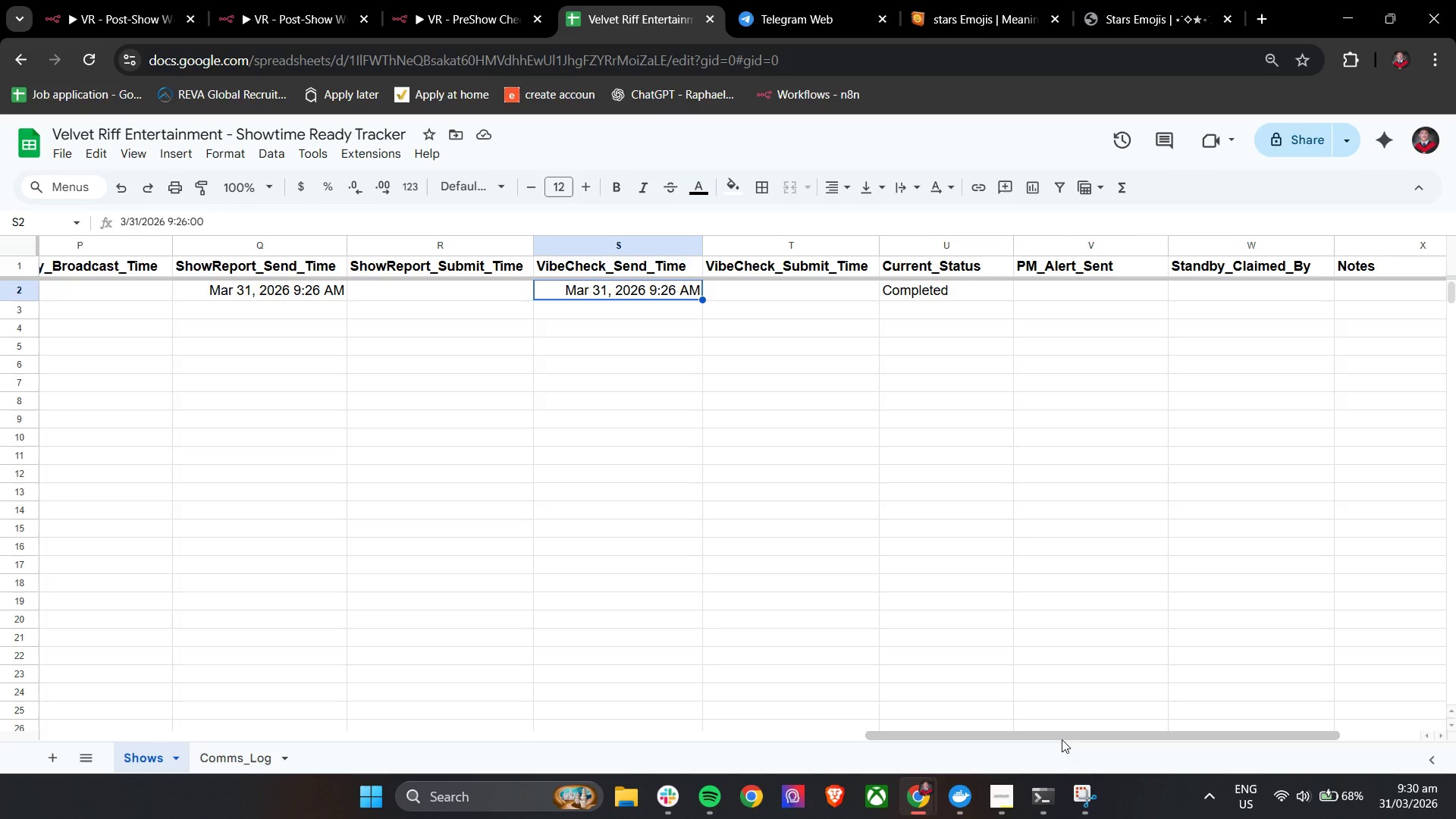 
wait(56.45)
 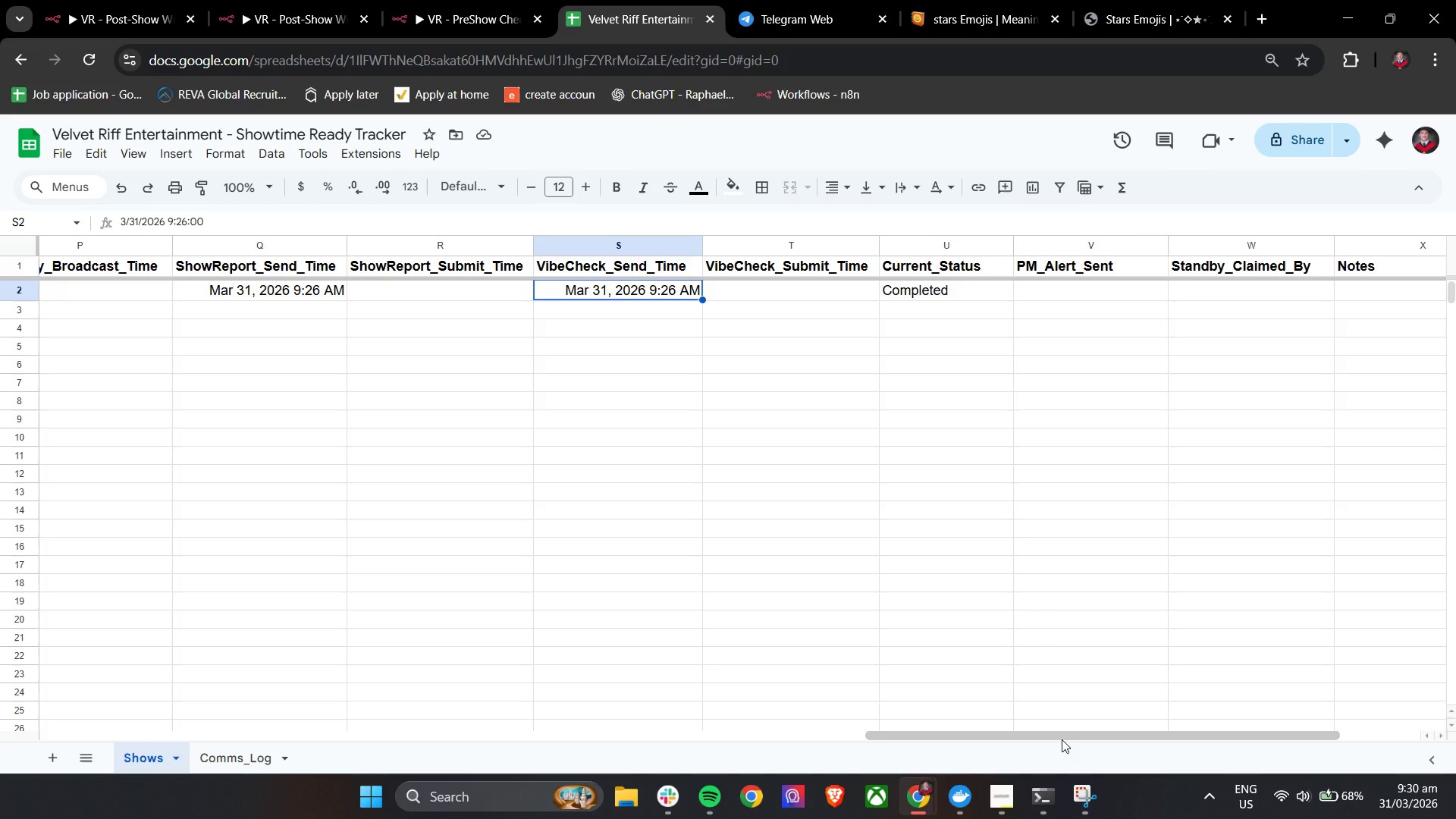 
hold_key(key=ShiftLeft, duration=1.52)
 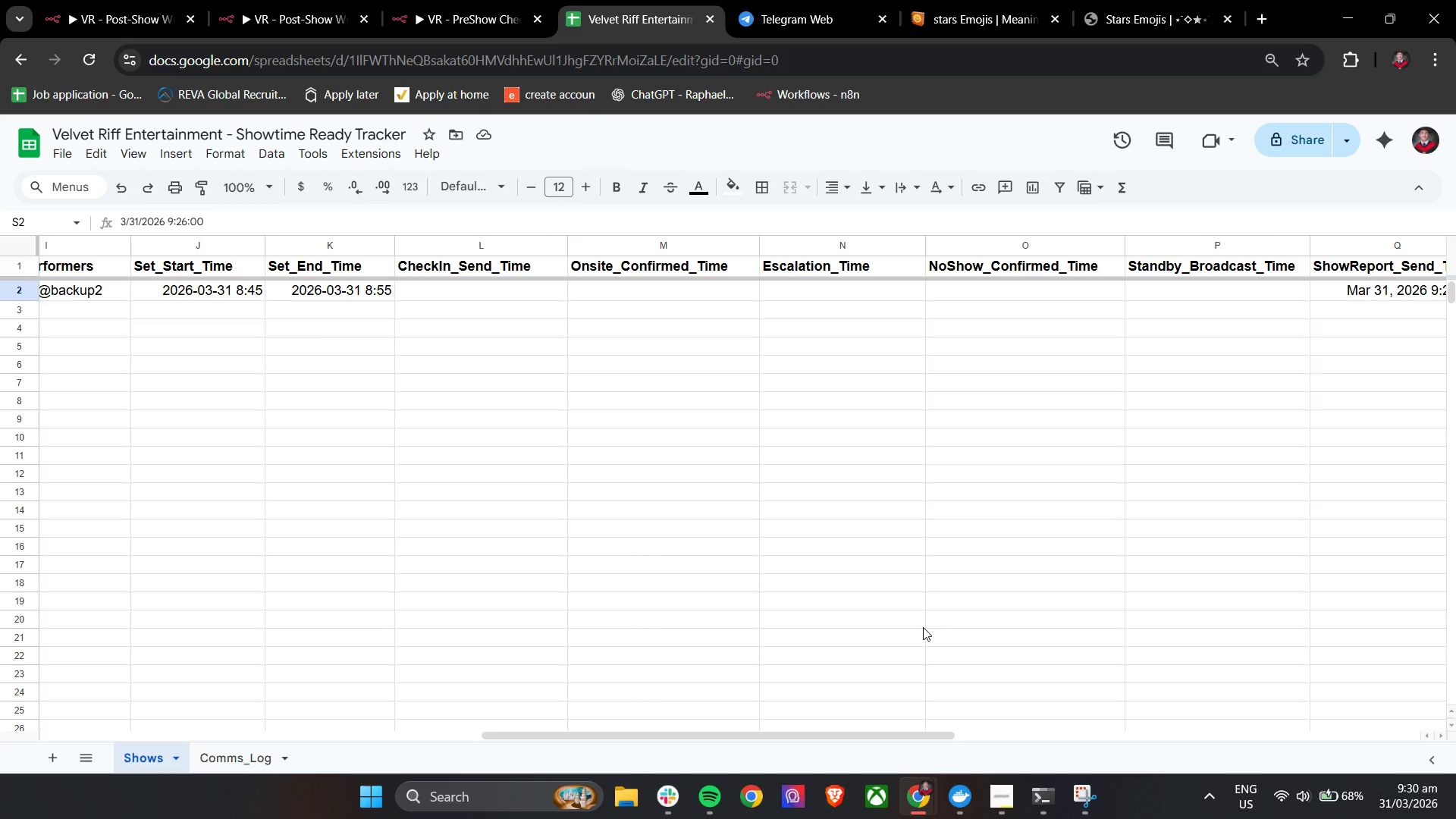 
hold_key(key=ShiftLeft, duration=1.51)
 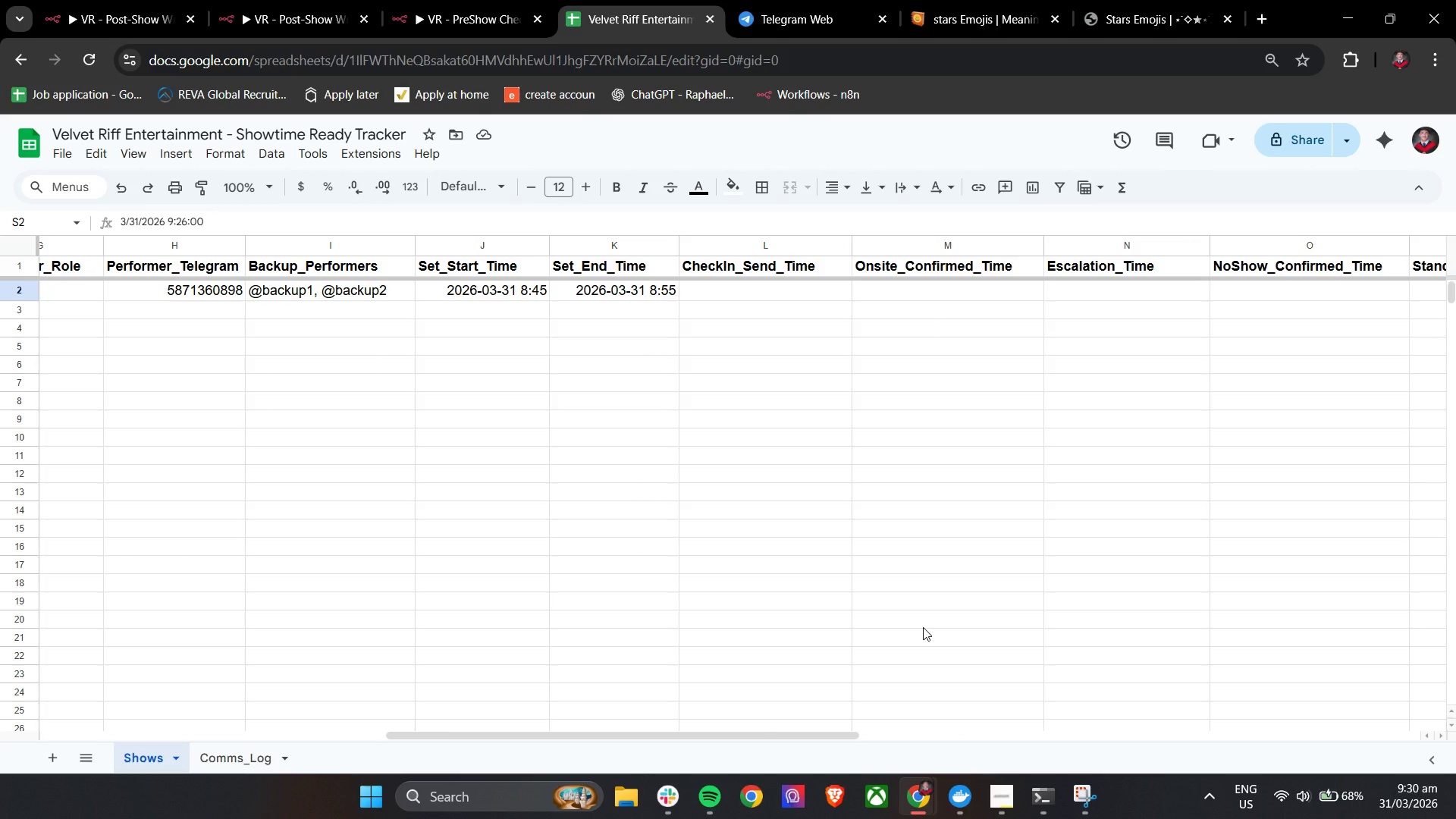 
scroll: coordinate [923, 627], scroll_direction: up, amount: 11.0
 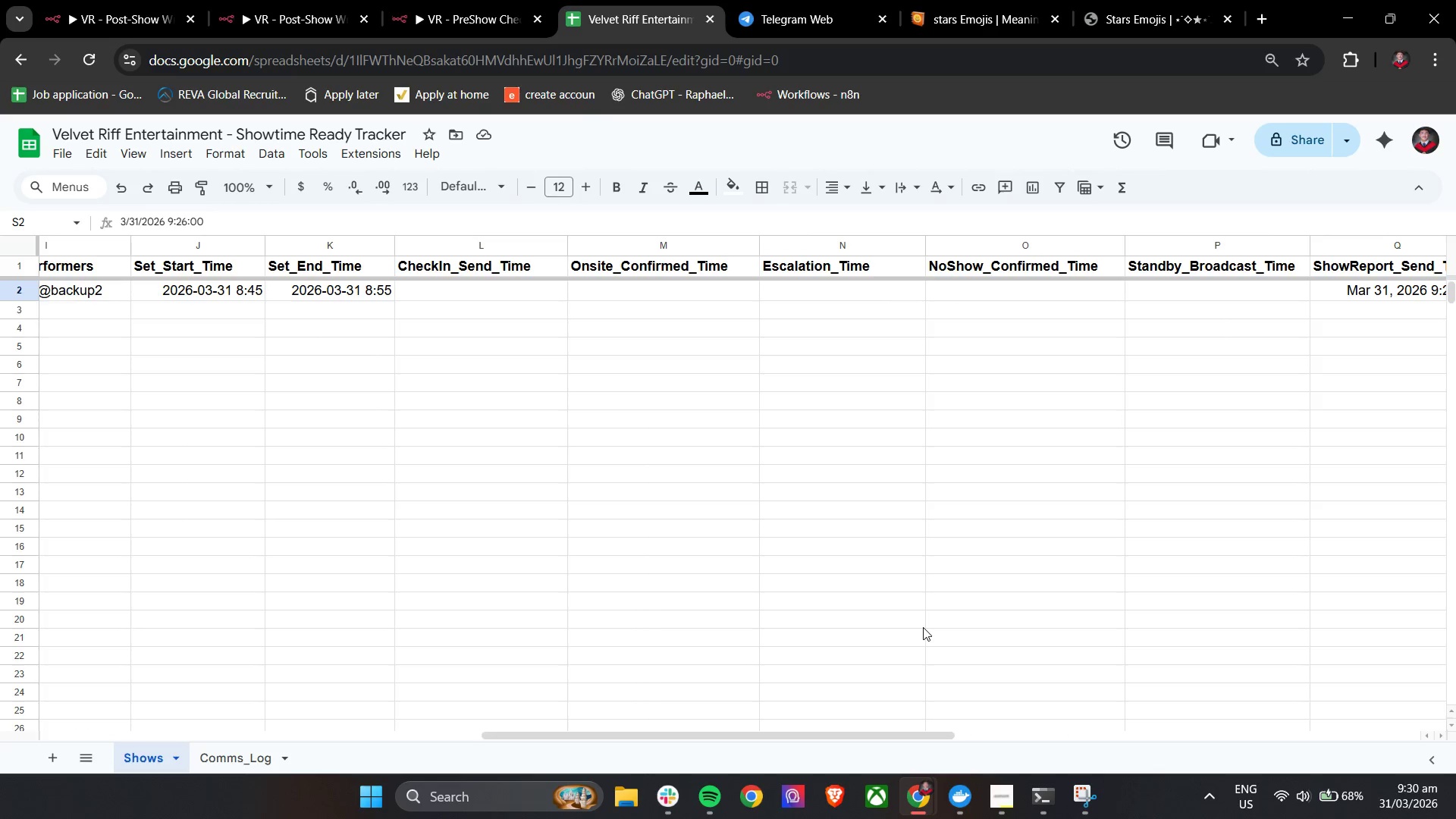 
hold_key(key=ShiftLeft, duration=0.89)
 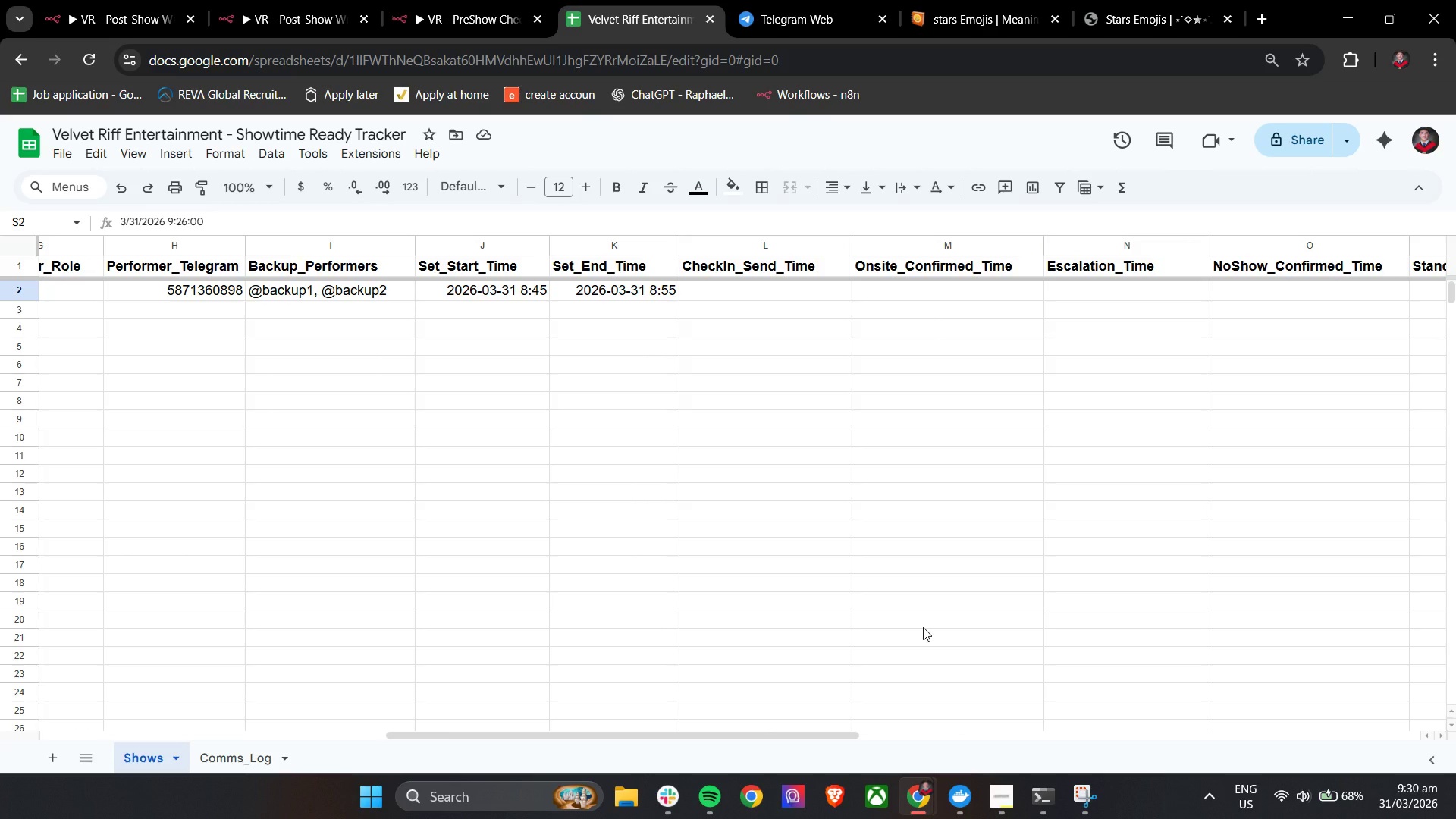 
scroll: coordinate [923, 627], scroll_direction: up, amount: 3.0
 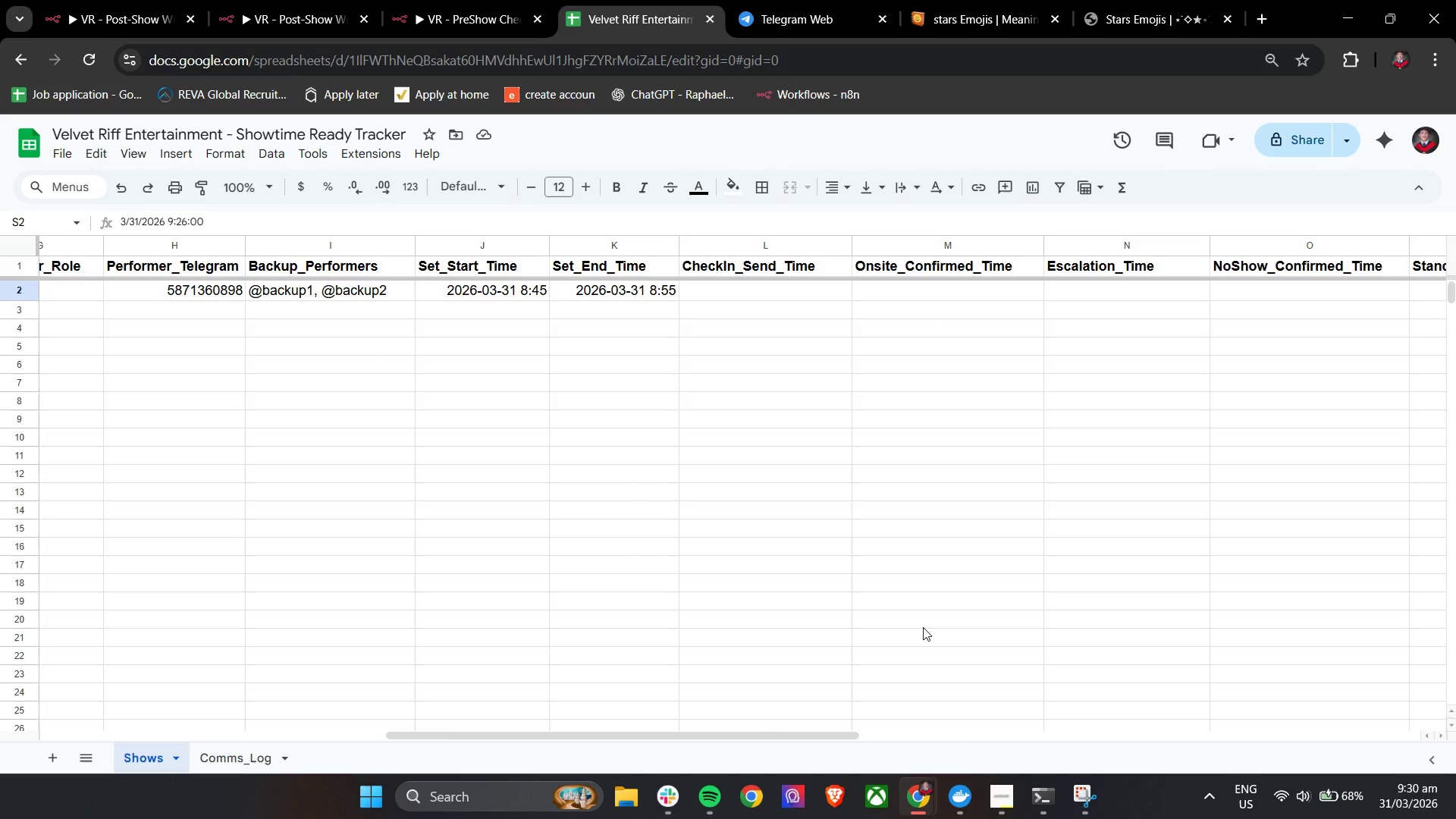 
key(Shift+ShiftLeft)
 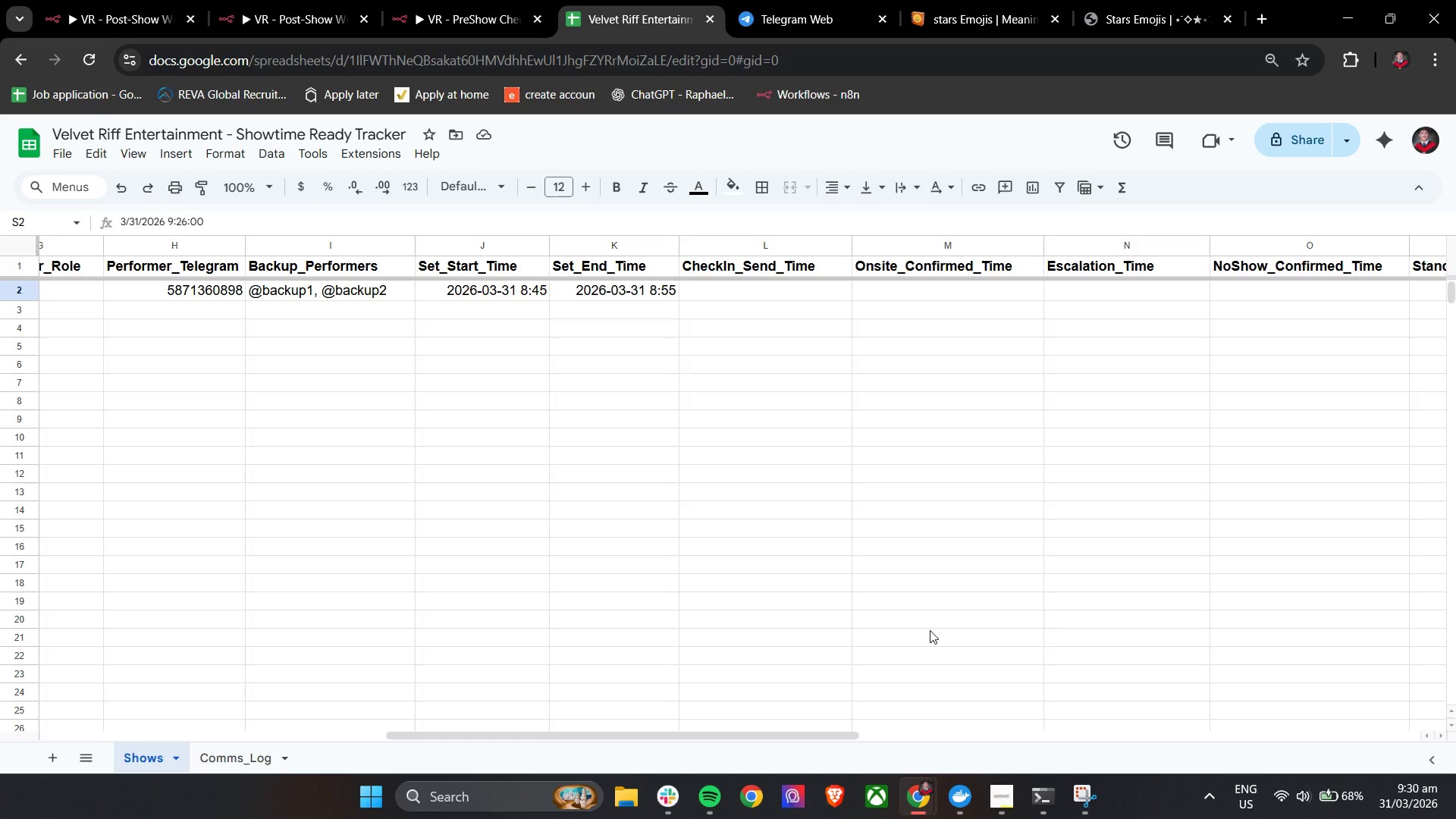 
hold_key(key=ShiftLeft, duration=1.52)
scroll: coordinate [948, 630], scroll_direction: up, amount: 5.0
 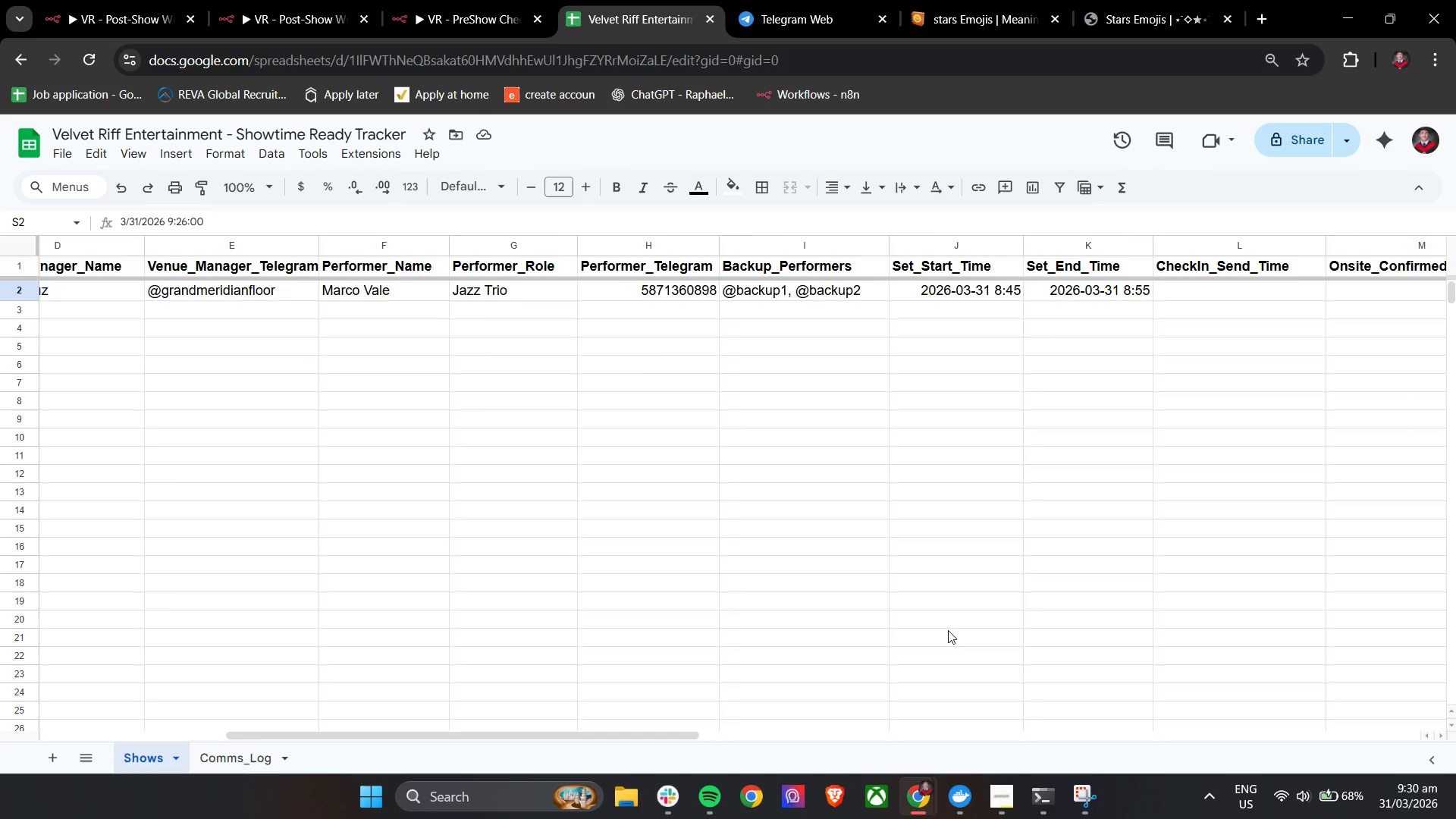 
hold_key(key=ShiftLeft, duration=1.5)
scroll: coordinate [948, 630], scroll_direction: down, amount: 5.0
 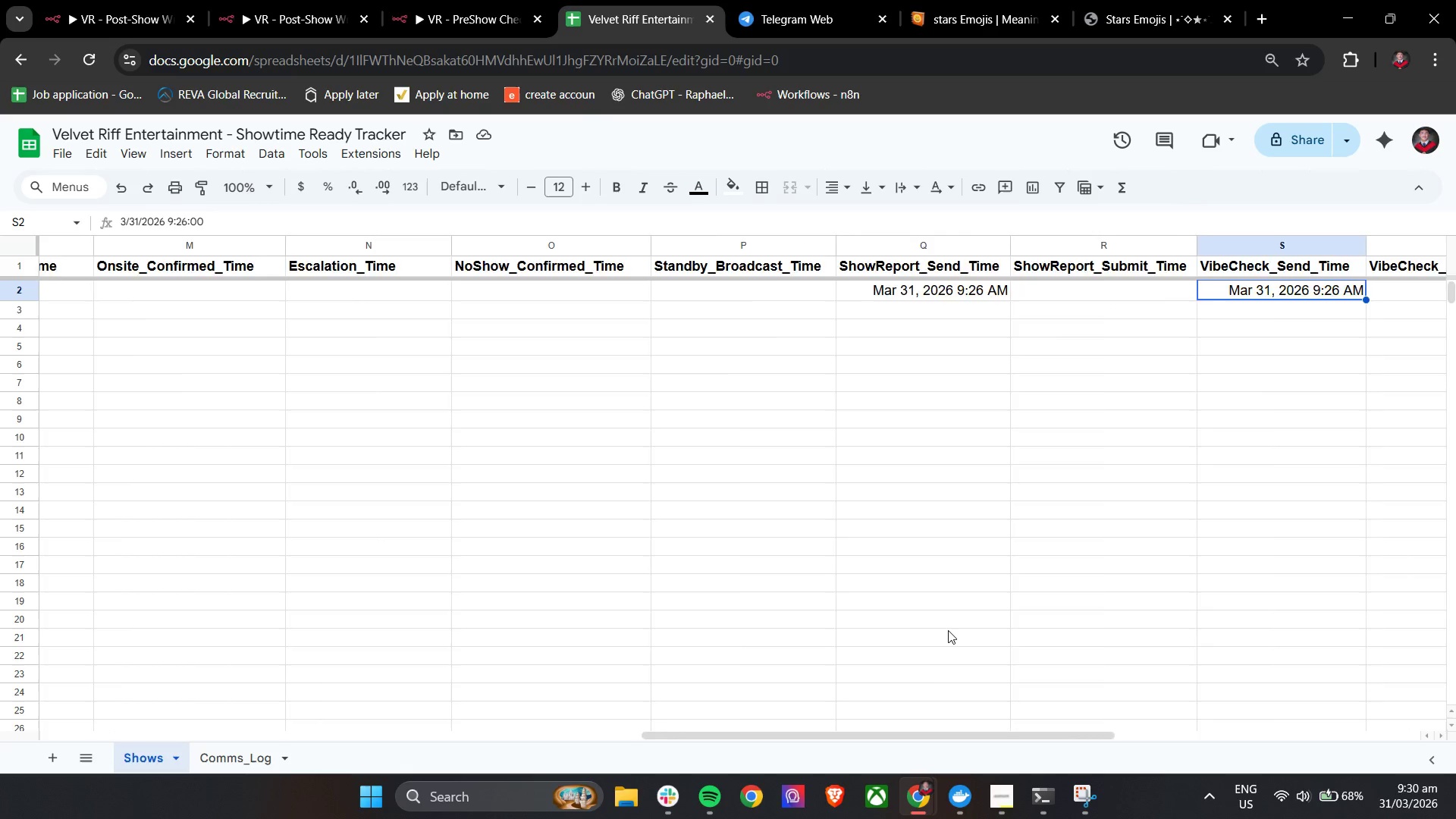 
hold_key(key=ShiftLeft, duration=0.95)
 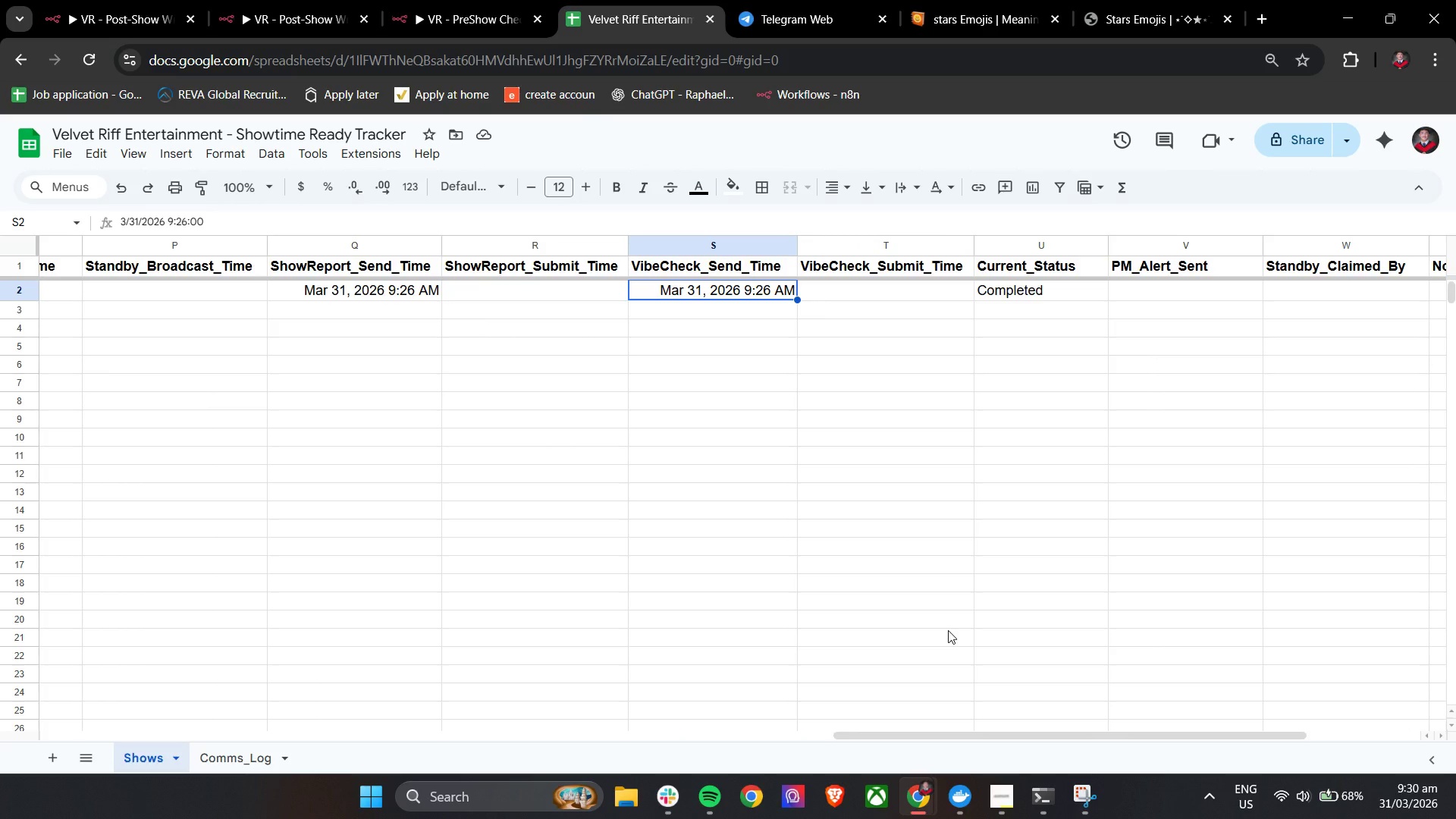 
wait(14.88)
 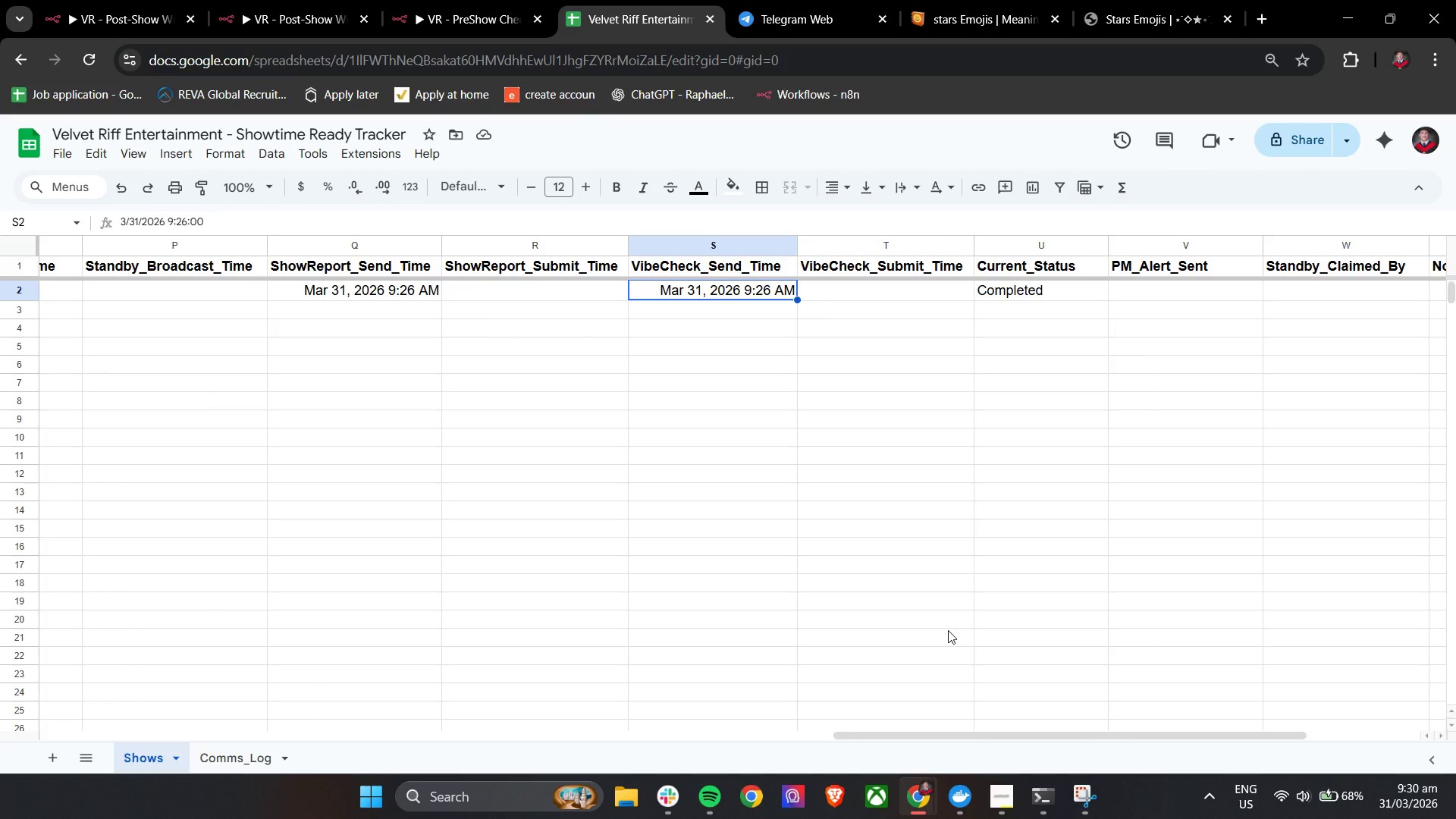 
left_click([1008, 811])